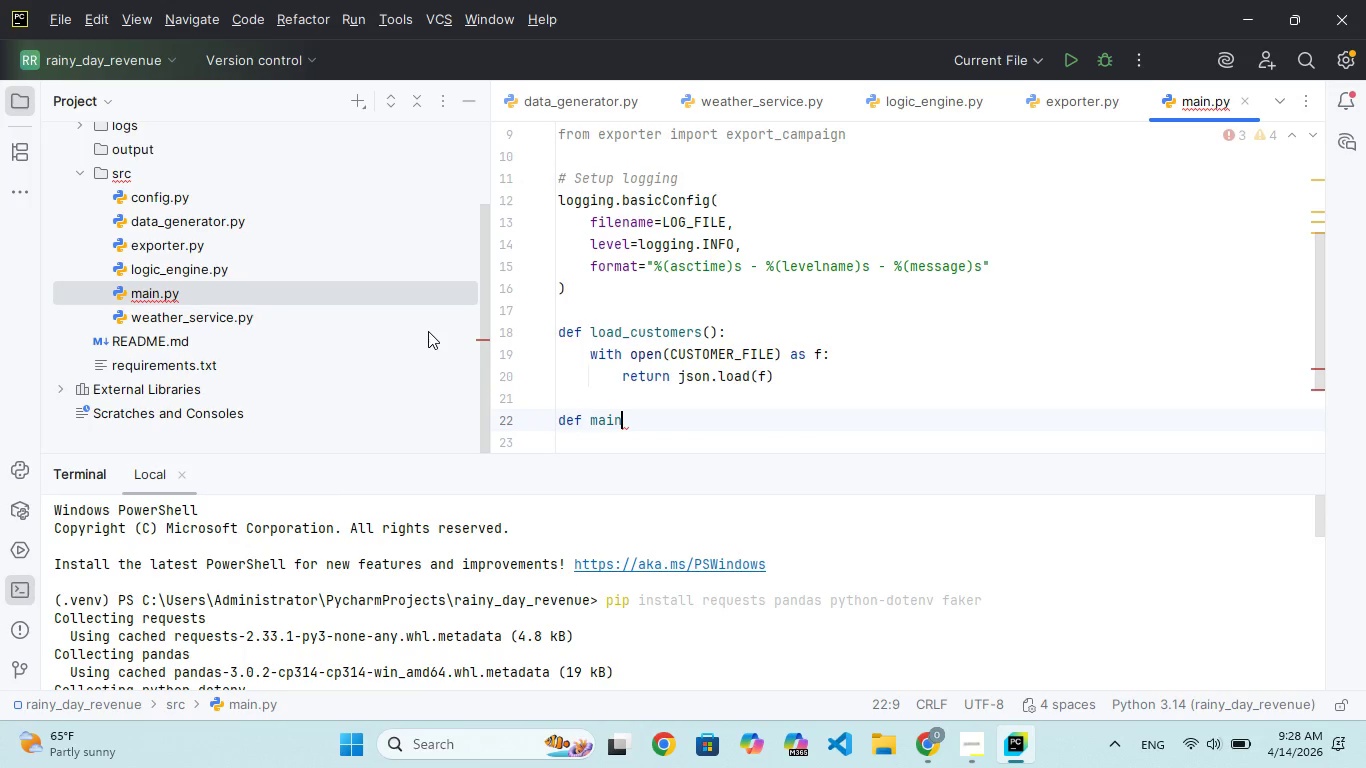 
key(ArrowRight)
 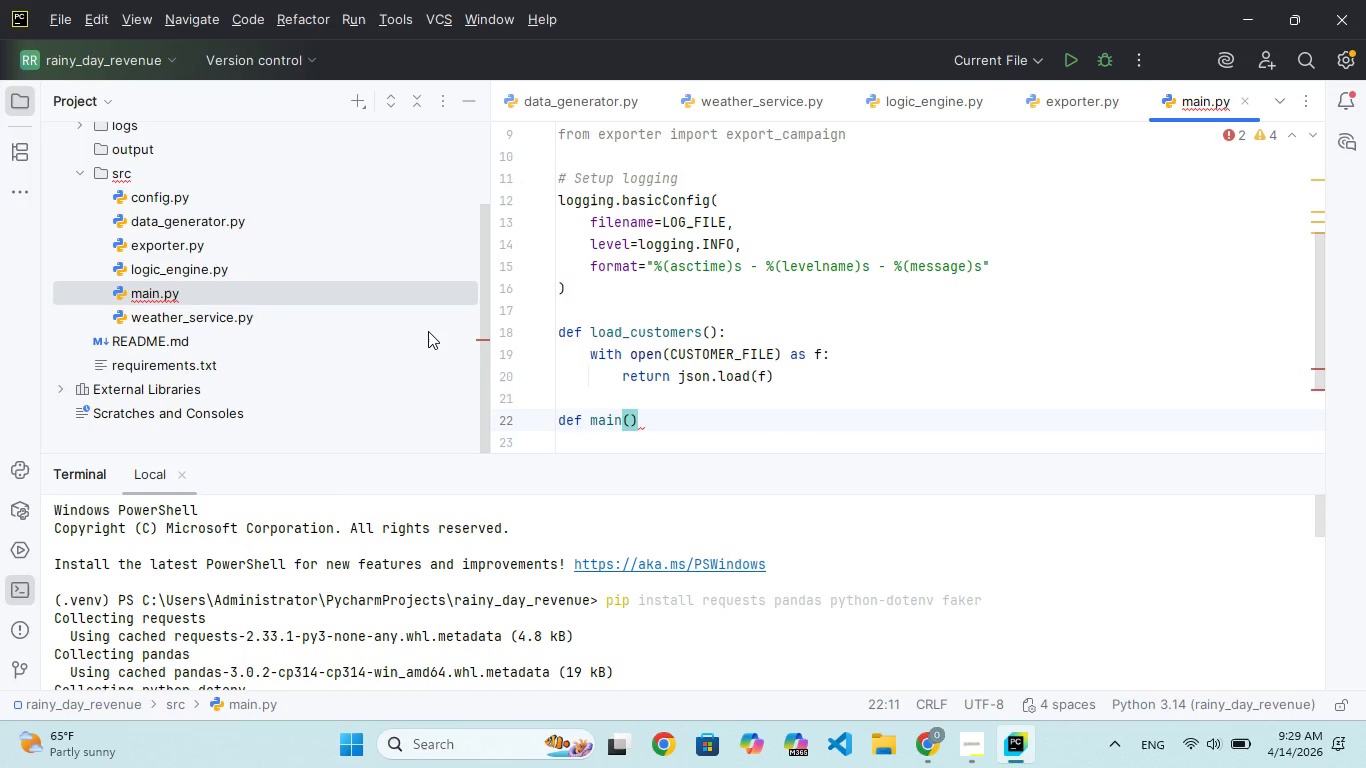 
key(Shift+Semicolon)
 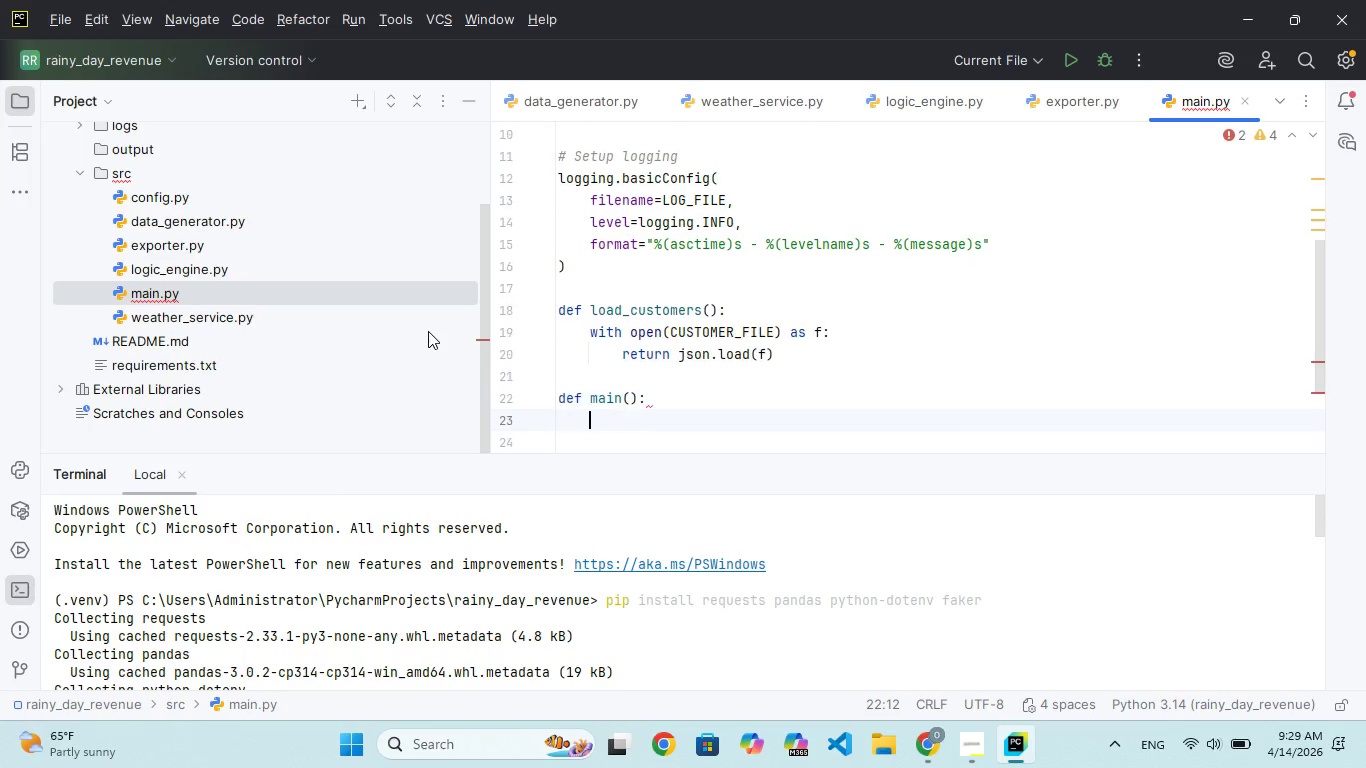 
key(Enter)
 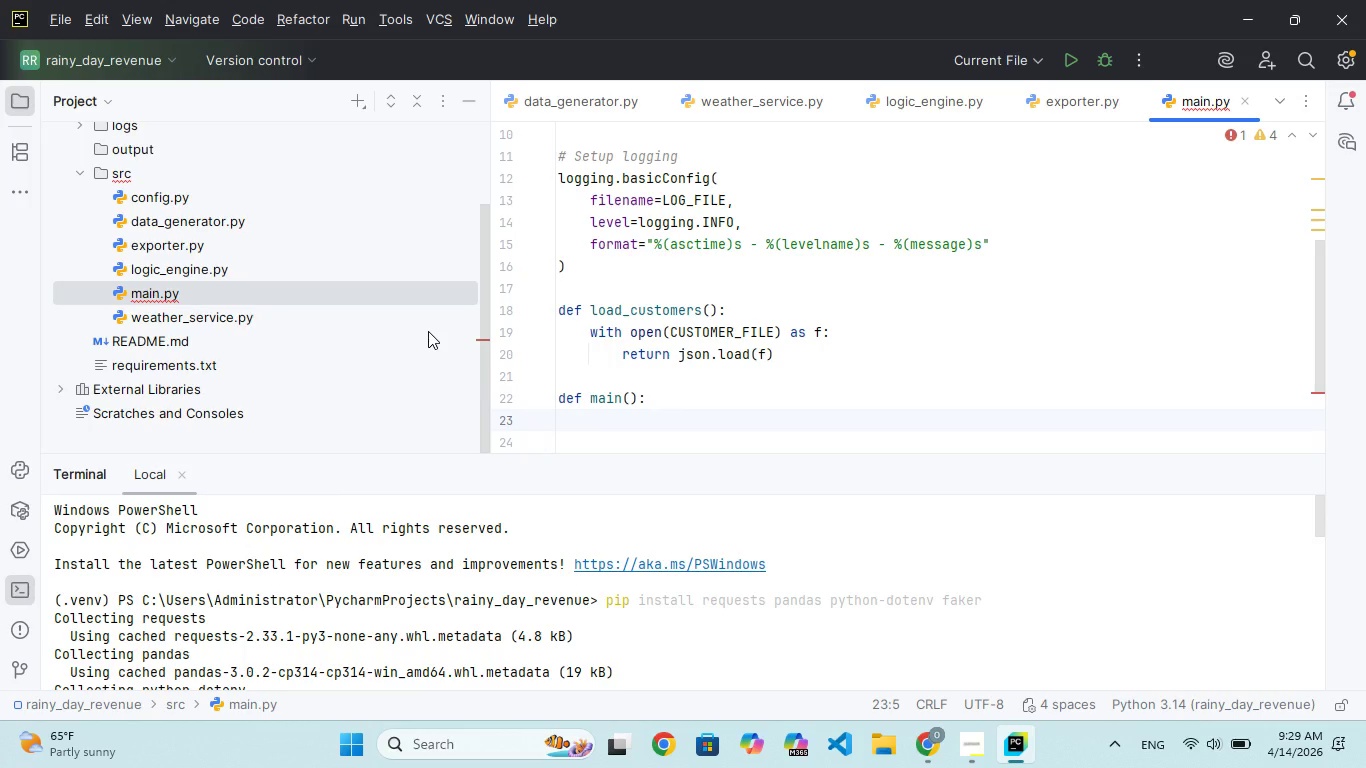 
type(customers= )
key(Backspace)
key(Backspace)
type( = lod)
 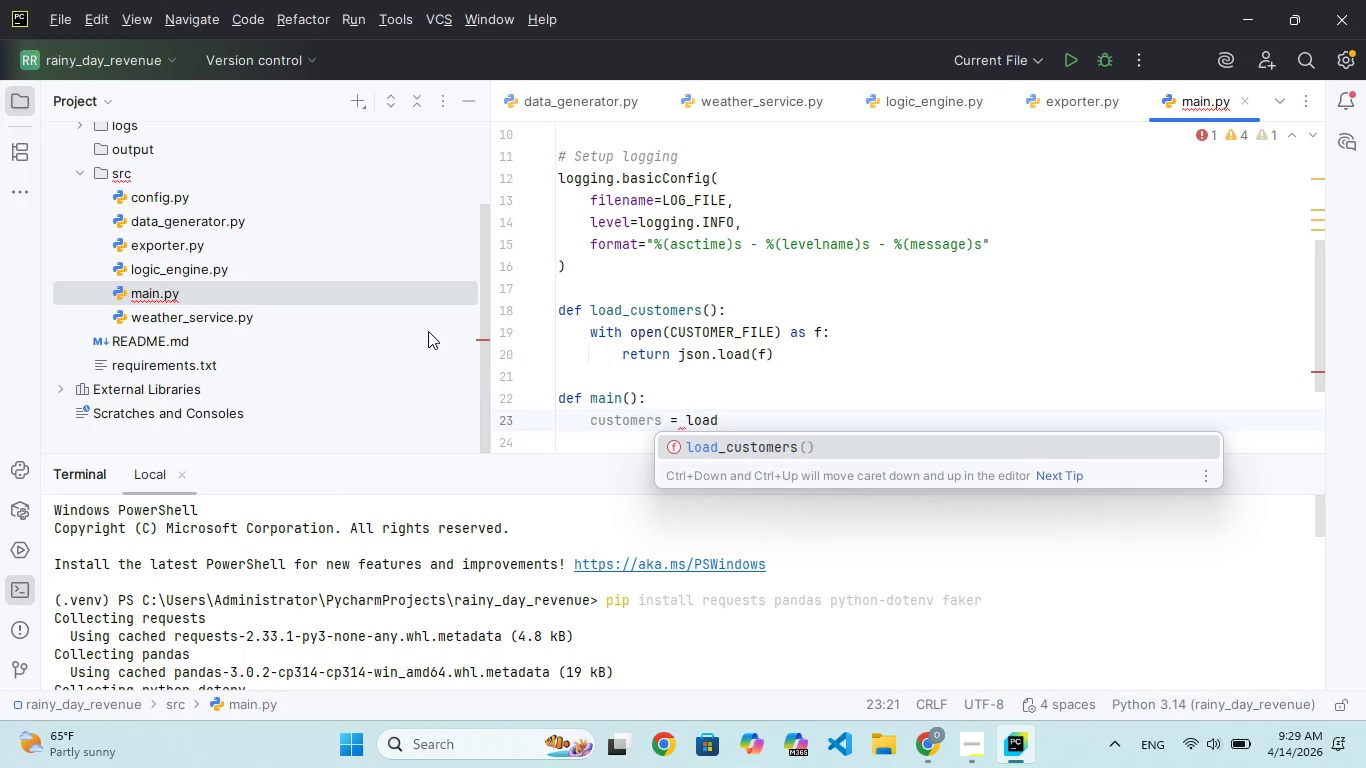 
hold_key(key=A, duration=0.41)
 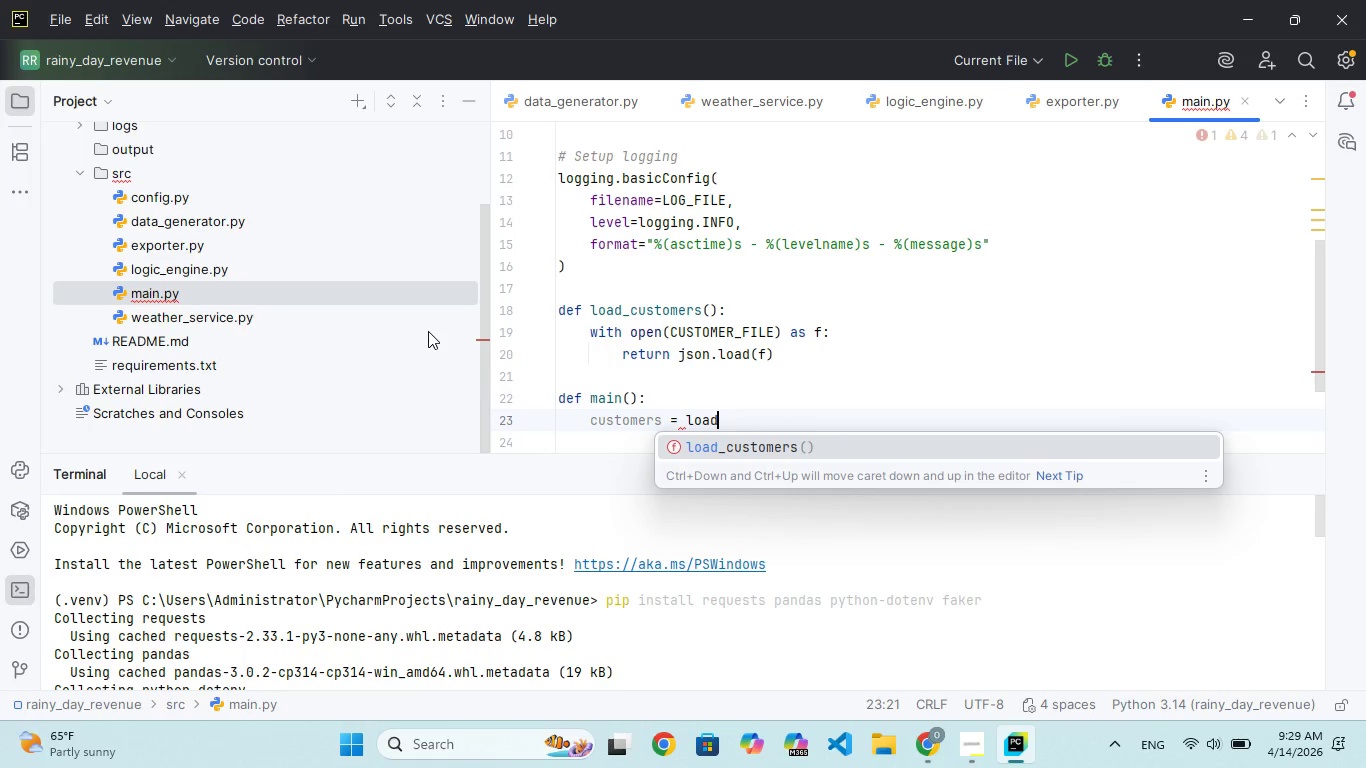 
key(Enter)
 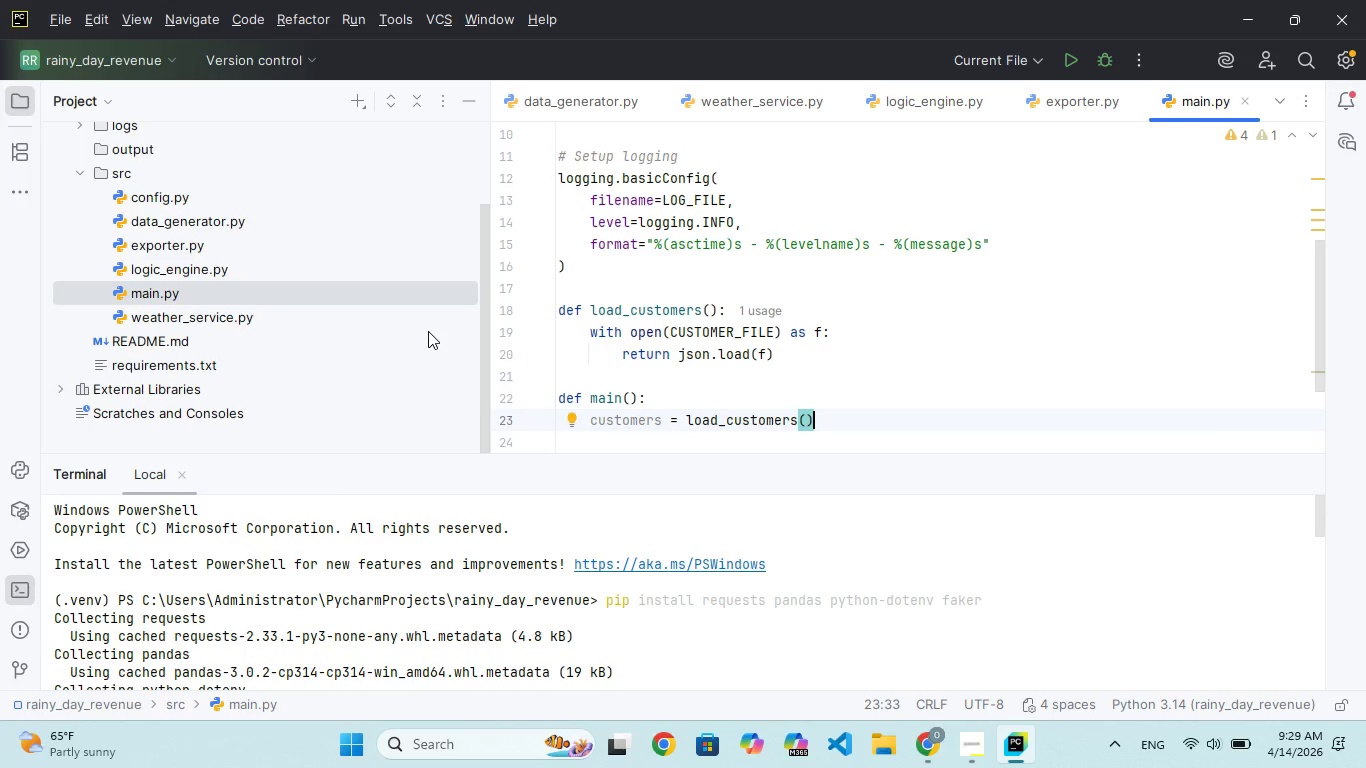 
key(Enter)
 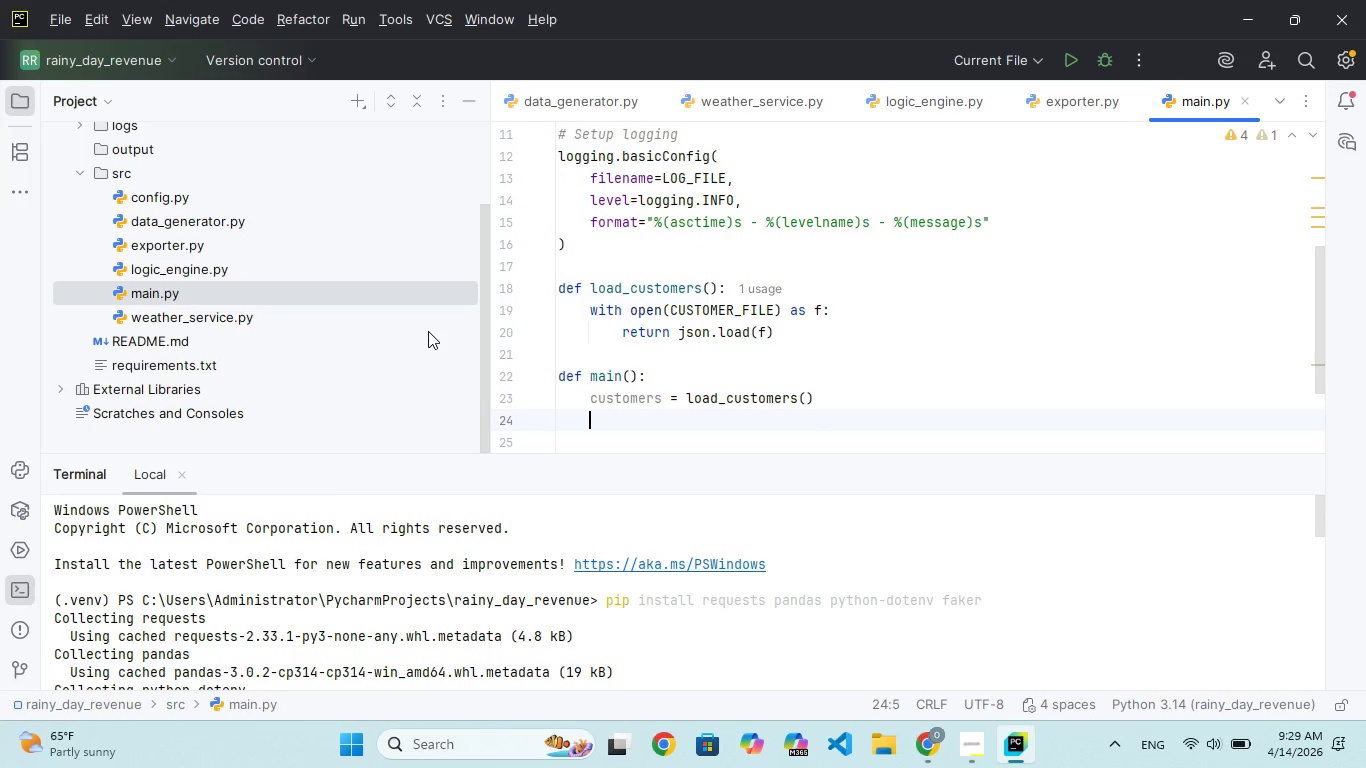 
type(campaign_day)
key(Backspace)
type(t = [)
 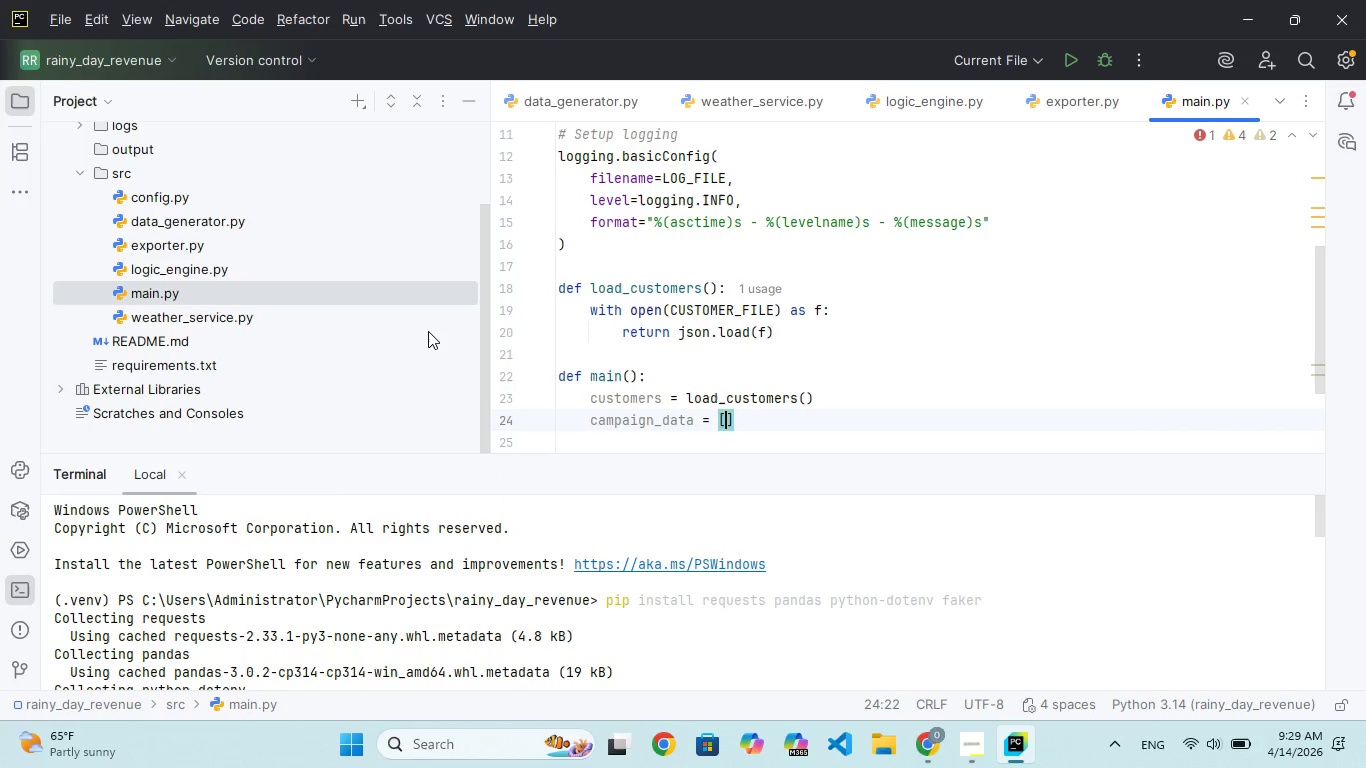 
key(ArrowRight)
 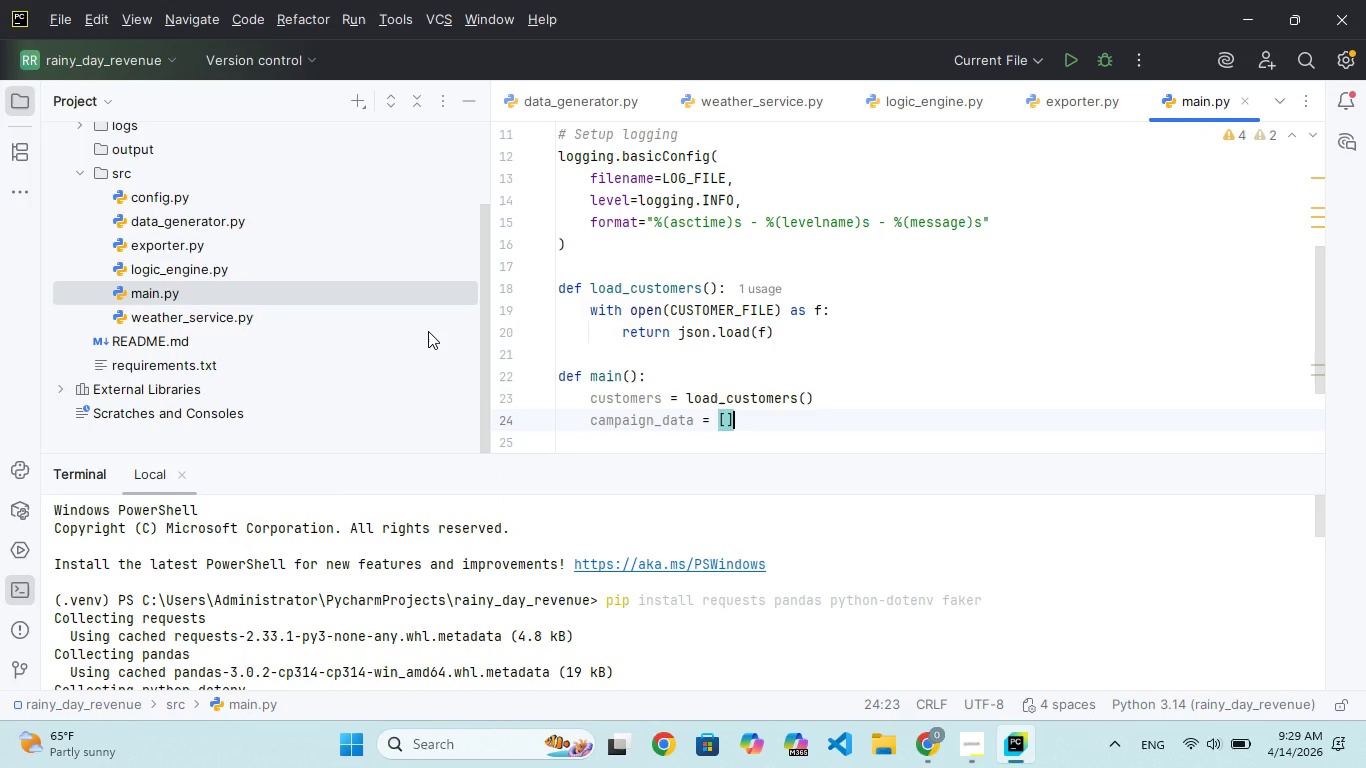 
key(Enter)
 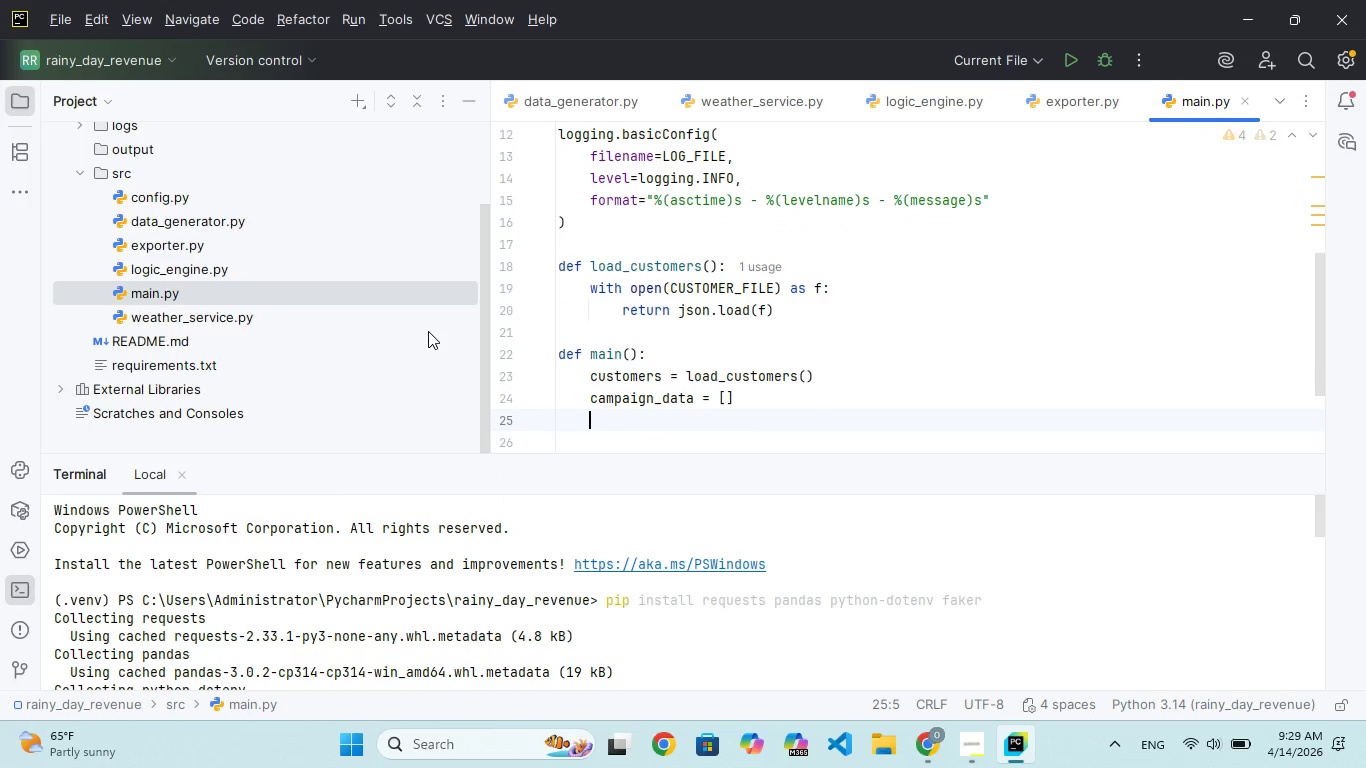 
key(Enter)
 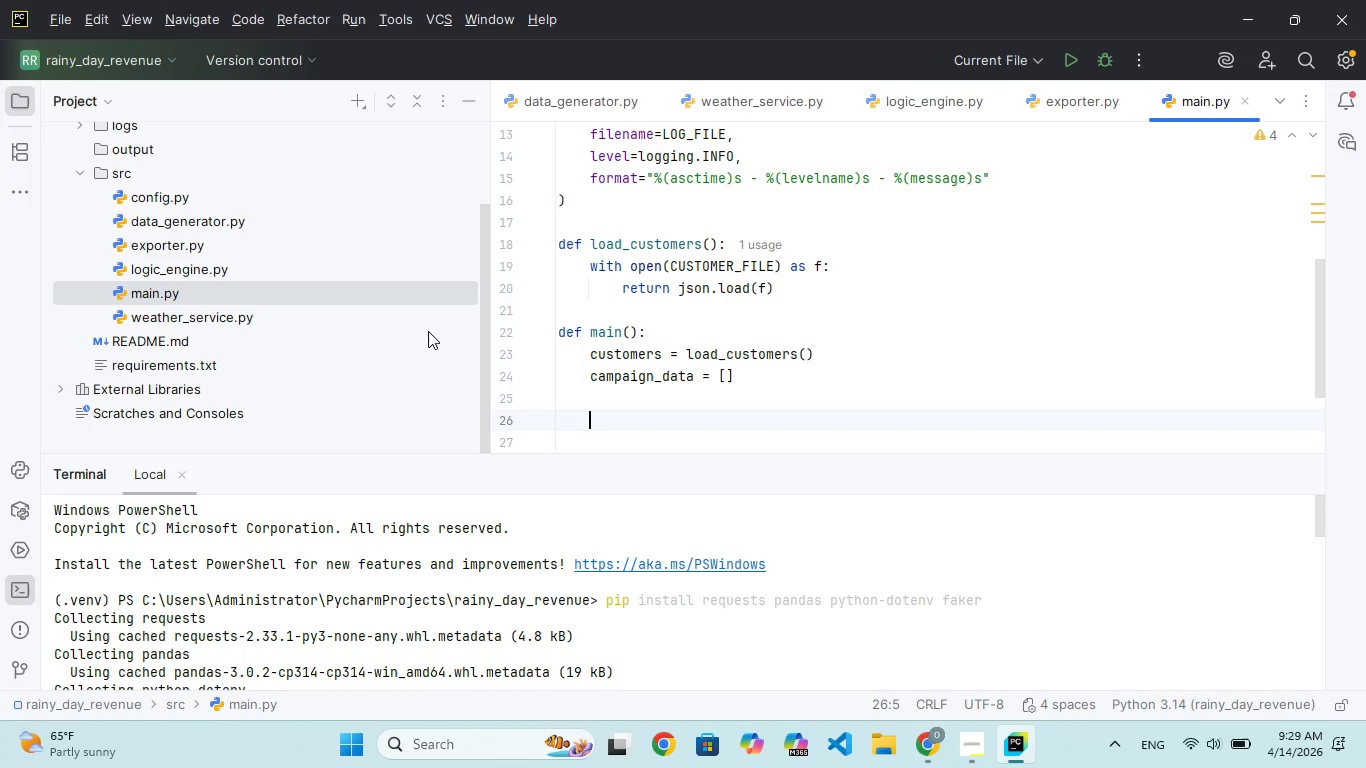 
type(processed_ip = {)
 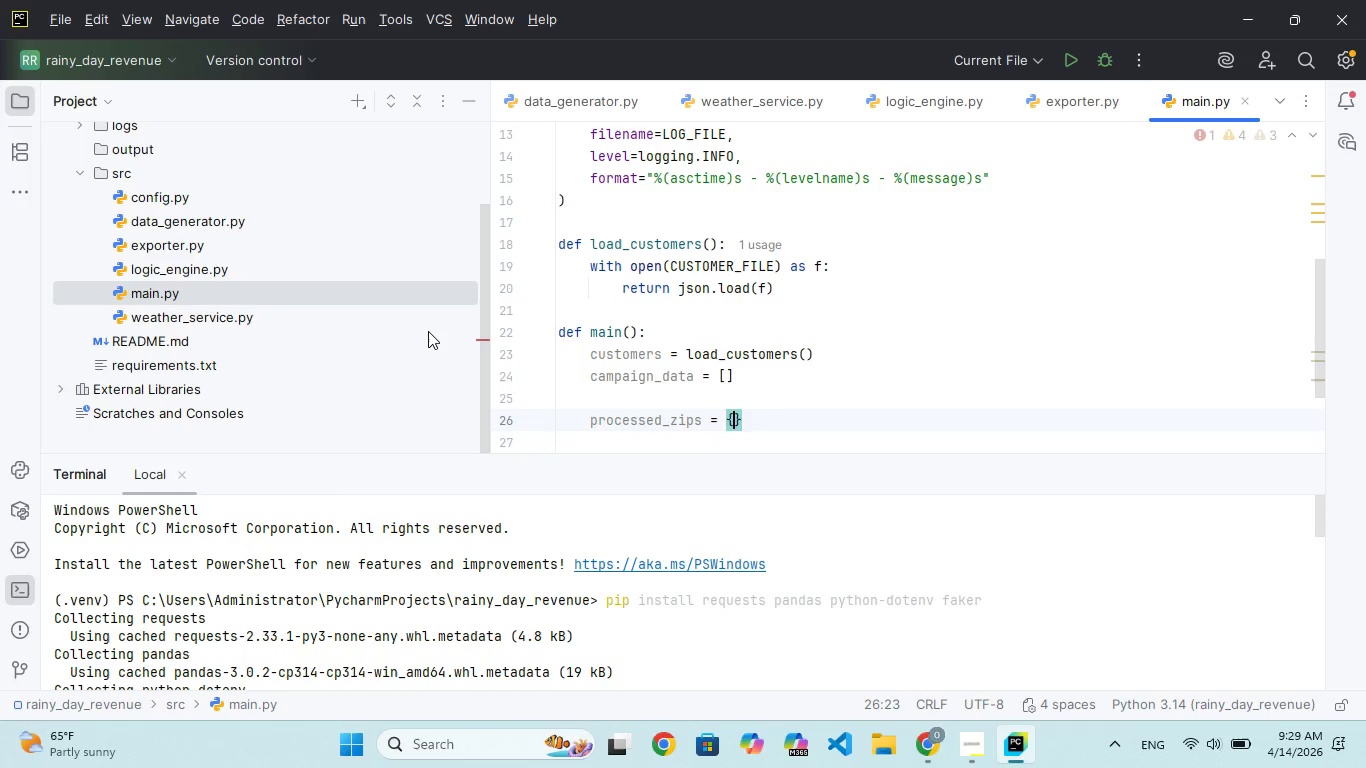 
 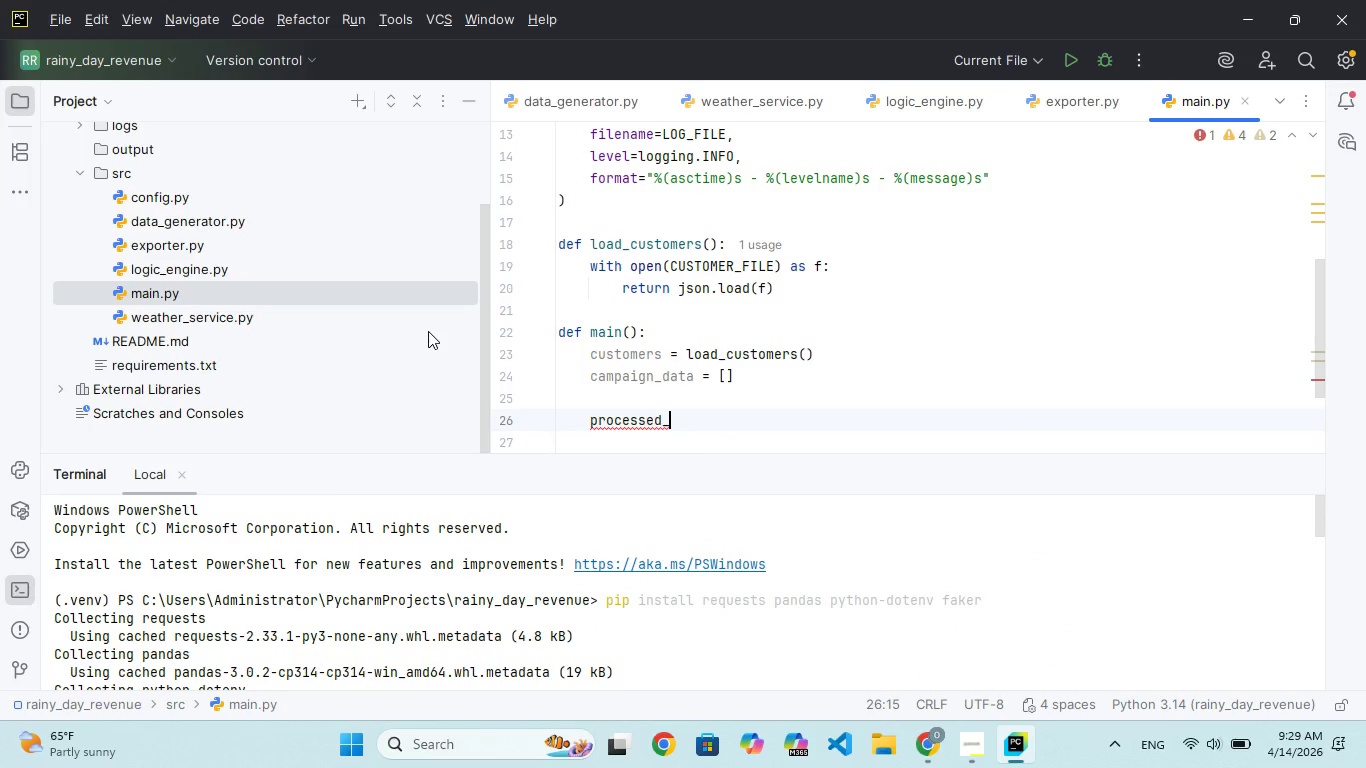 
hold_key(key=Z, duration=0.31)
 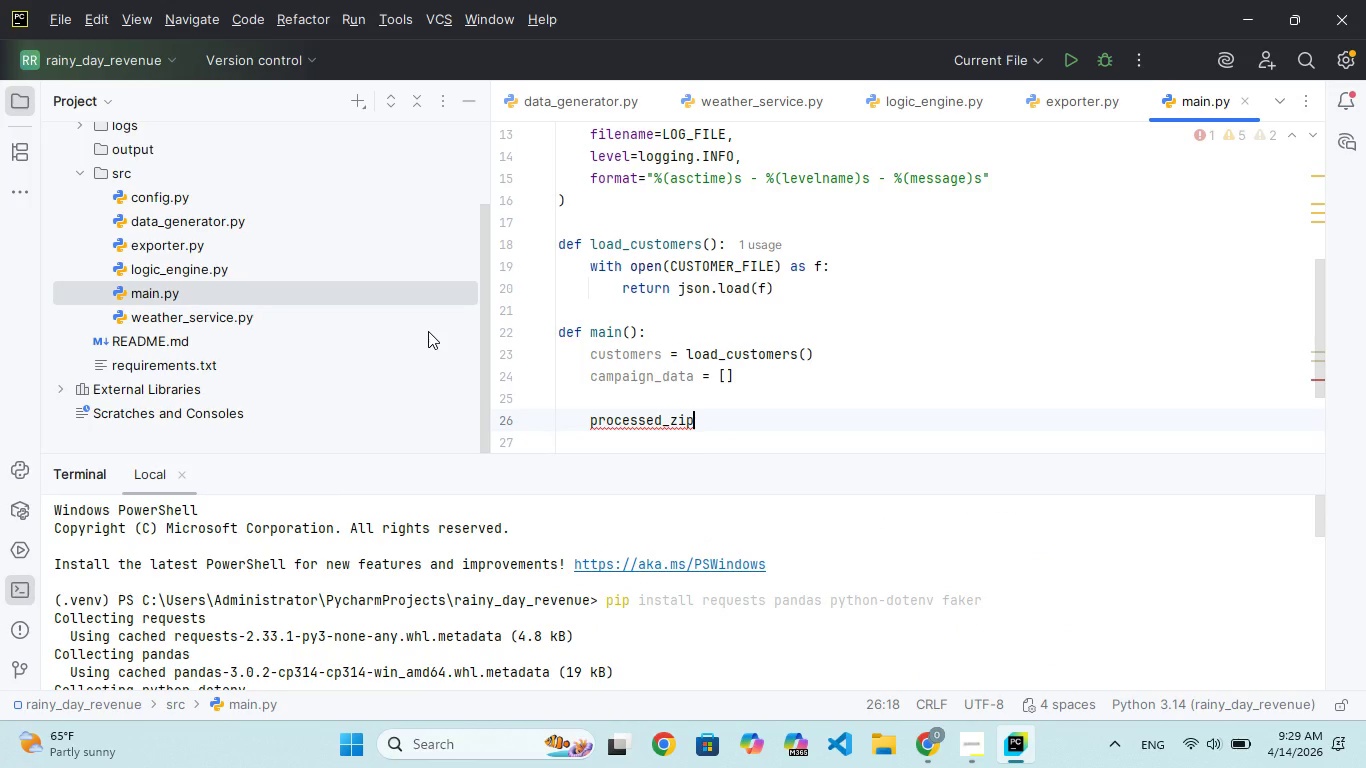 
key(ArrowRight)
 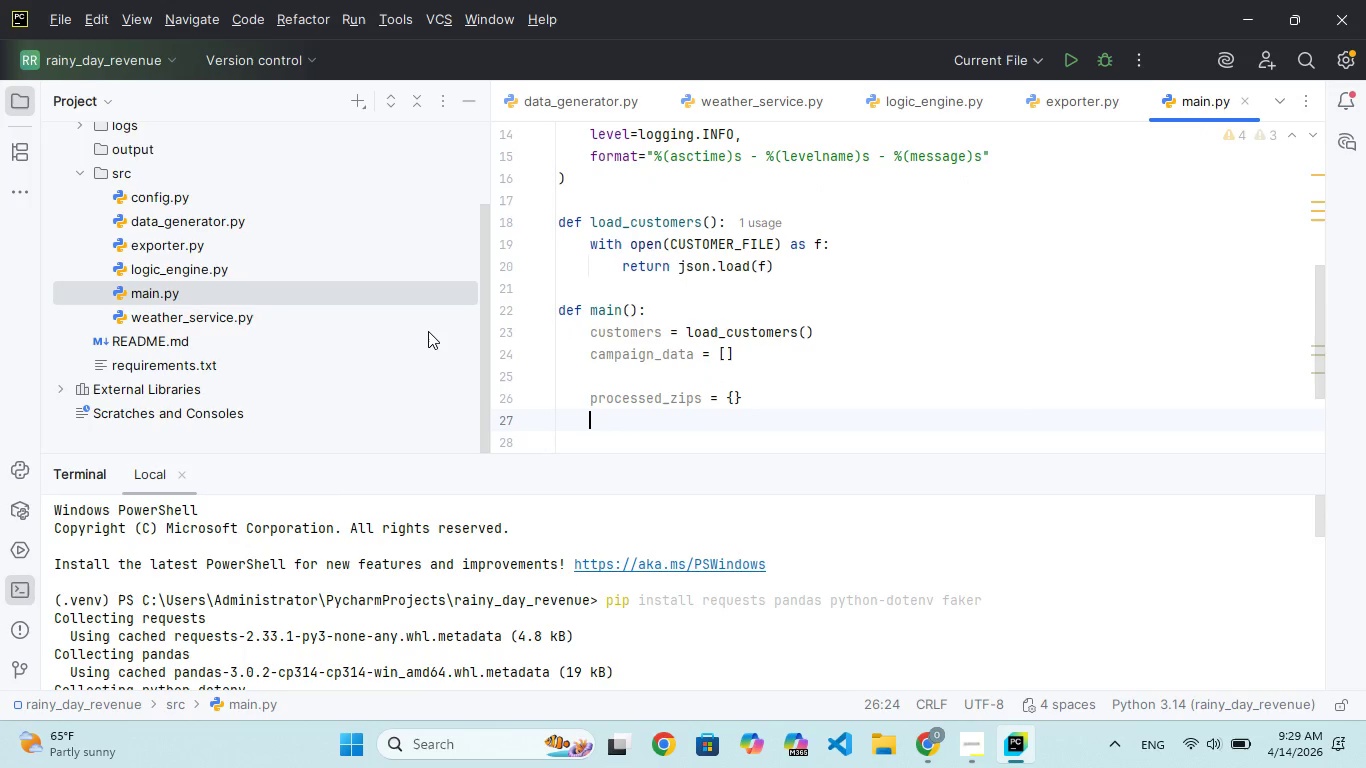 
key(Enter)
 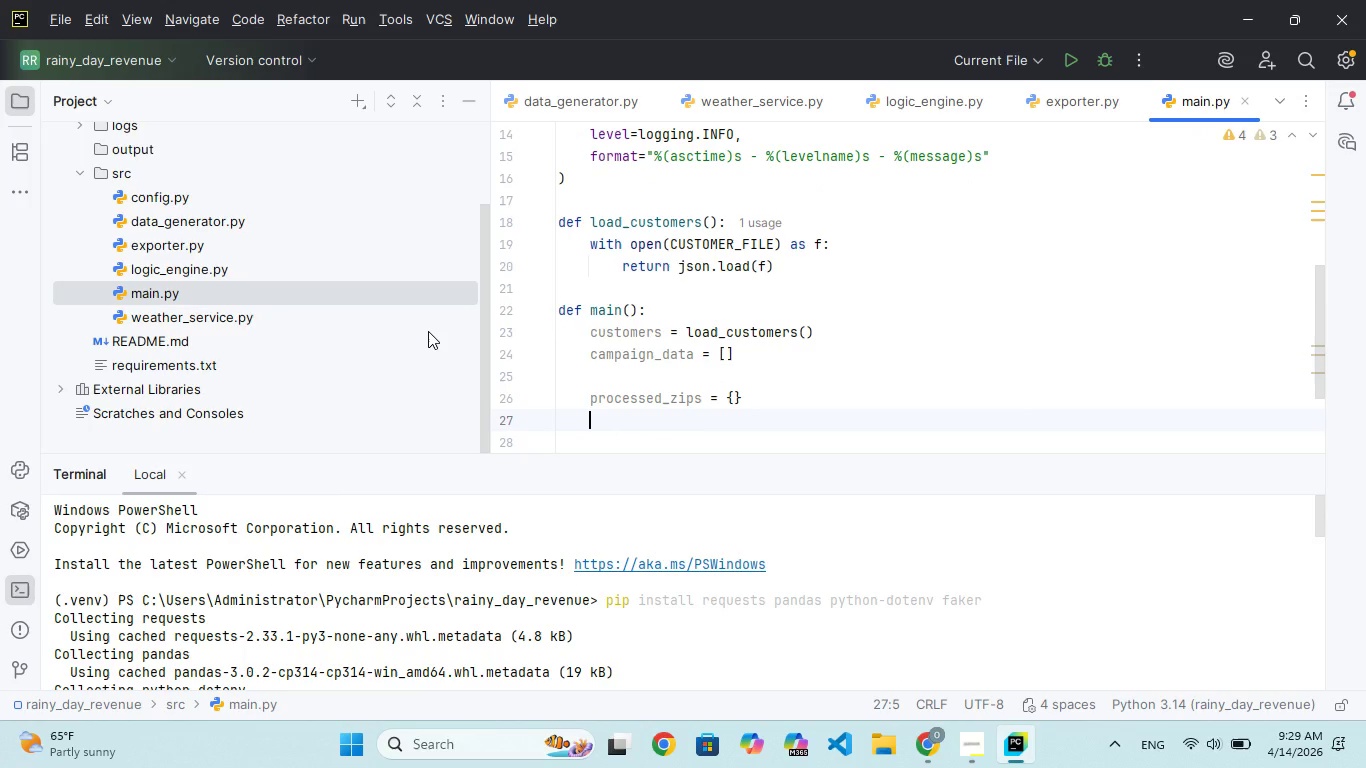 
key(Enter)
 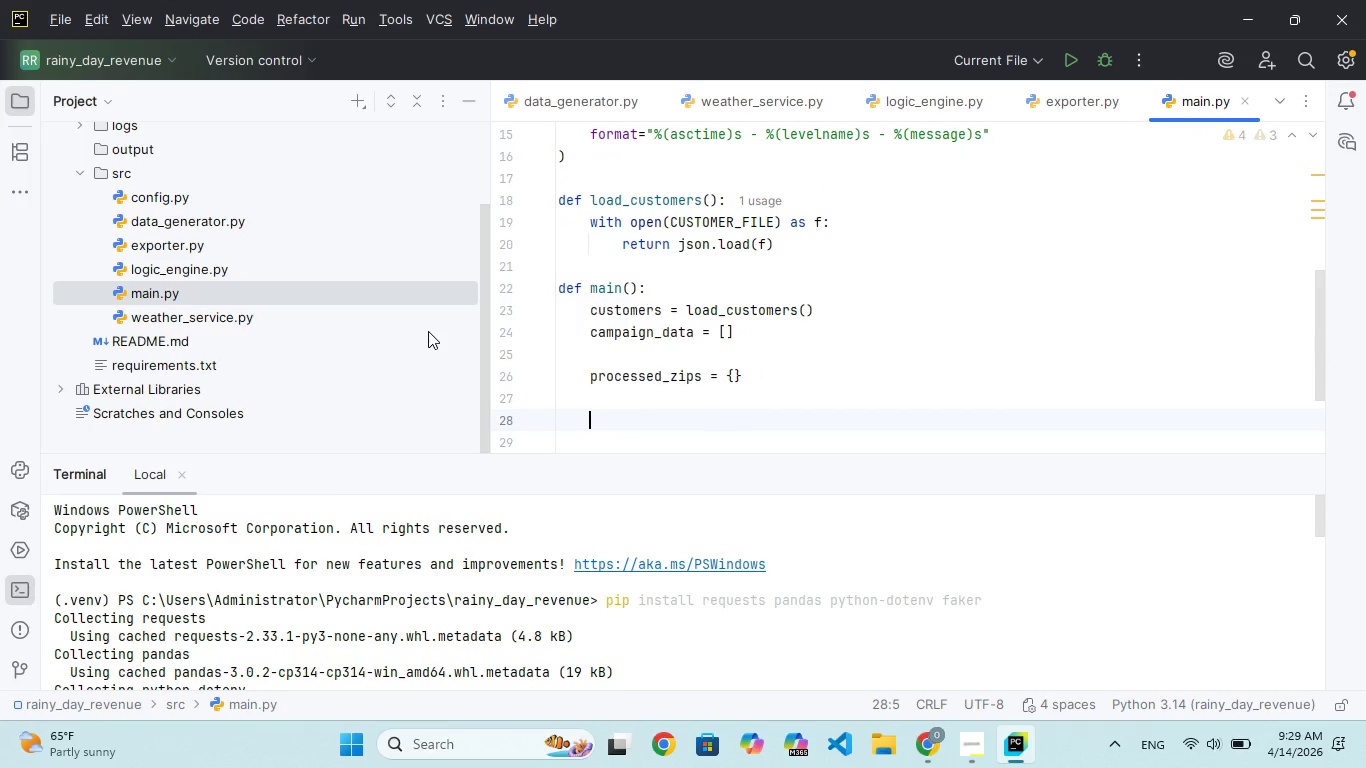 
type(for custoers in customers:)
 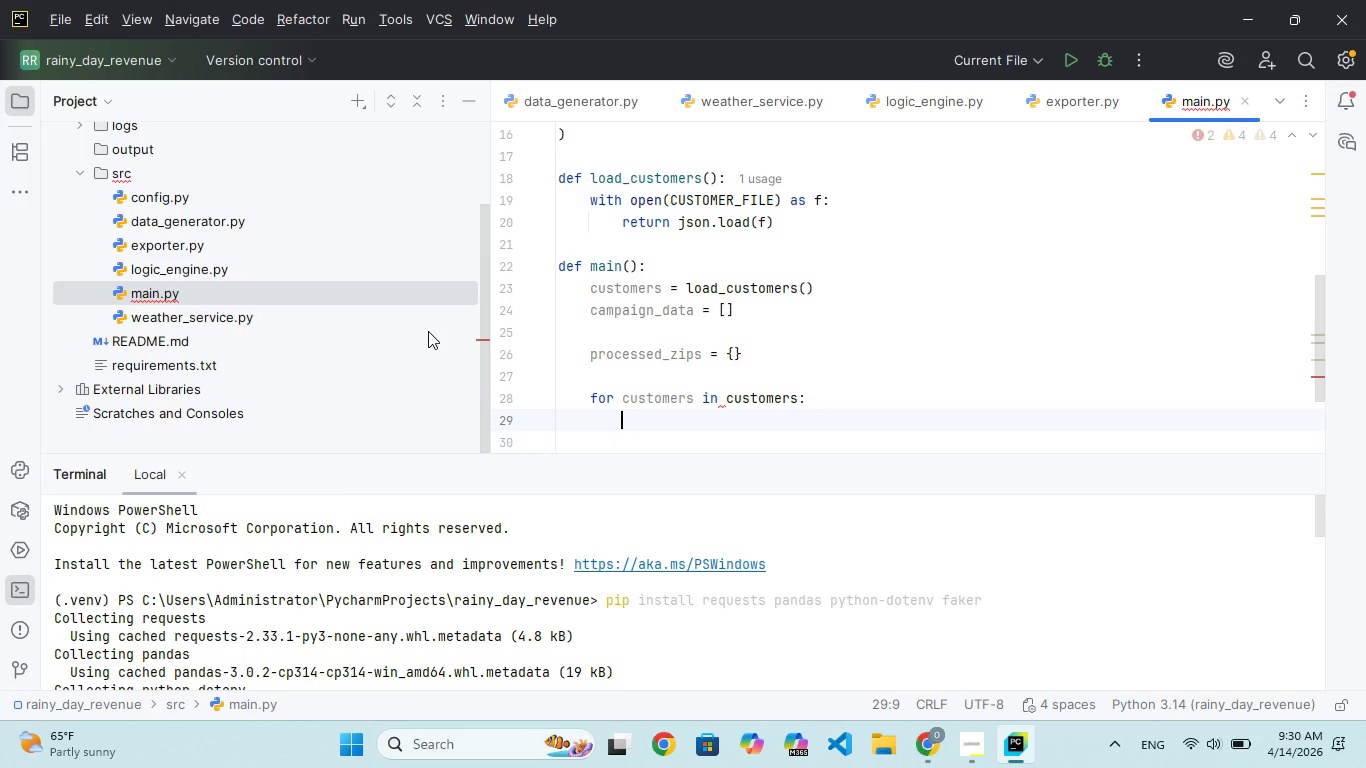 
 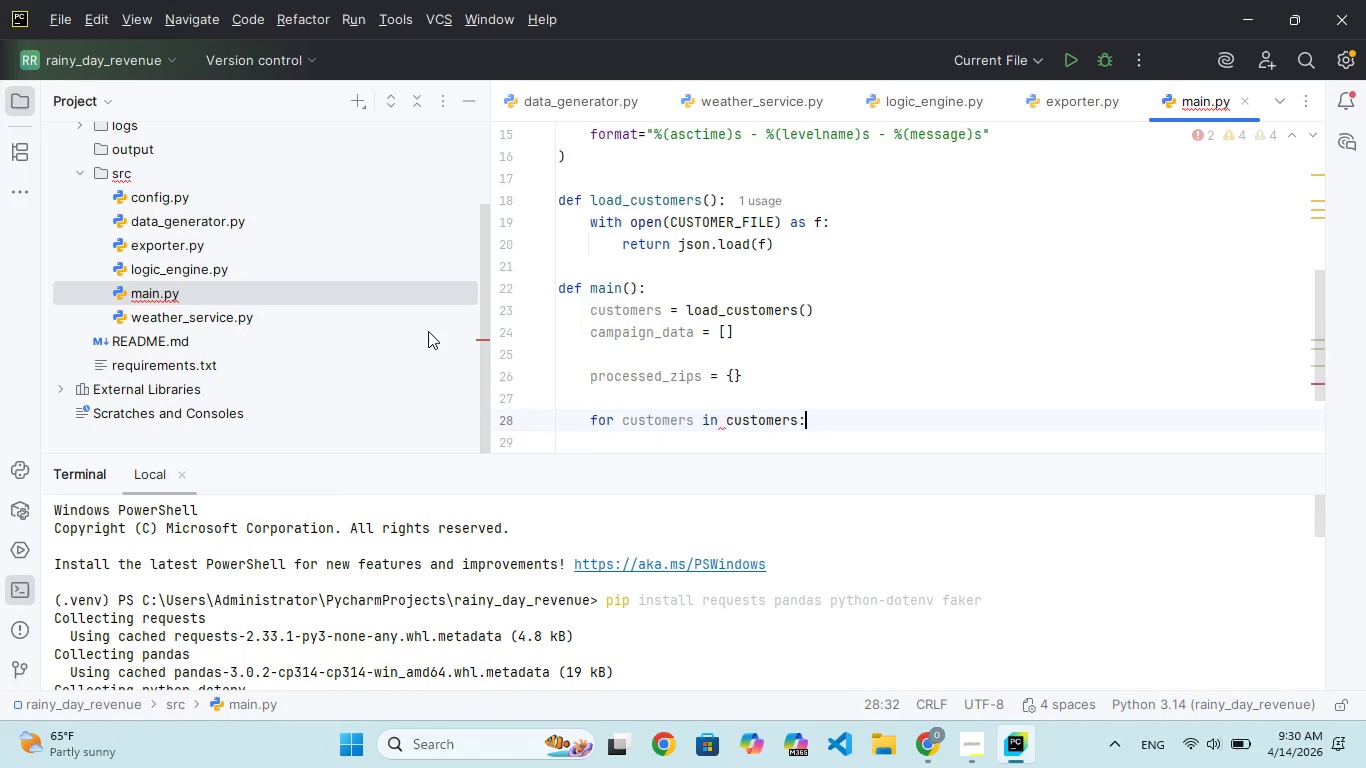 
key(Enter)
 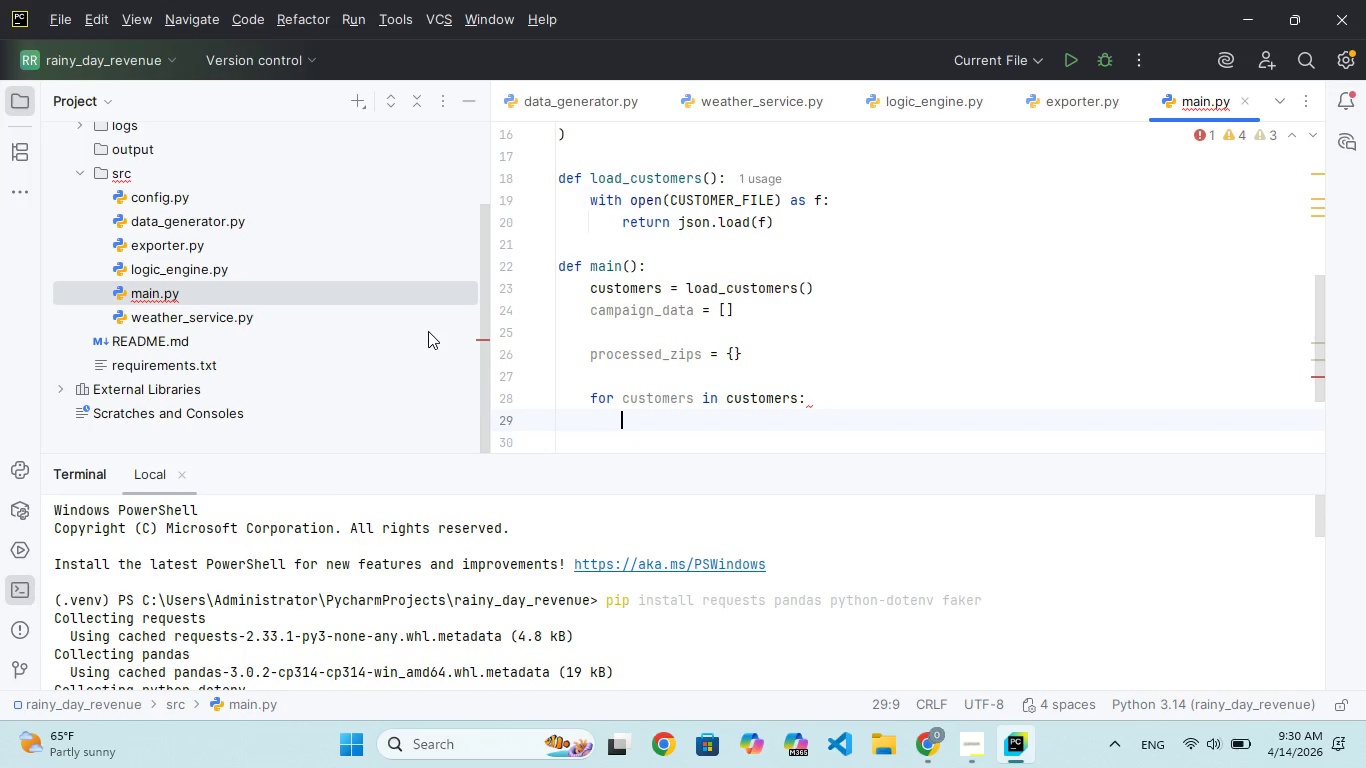 
hold_key(key=Z, duration=0.36)
 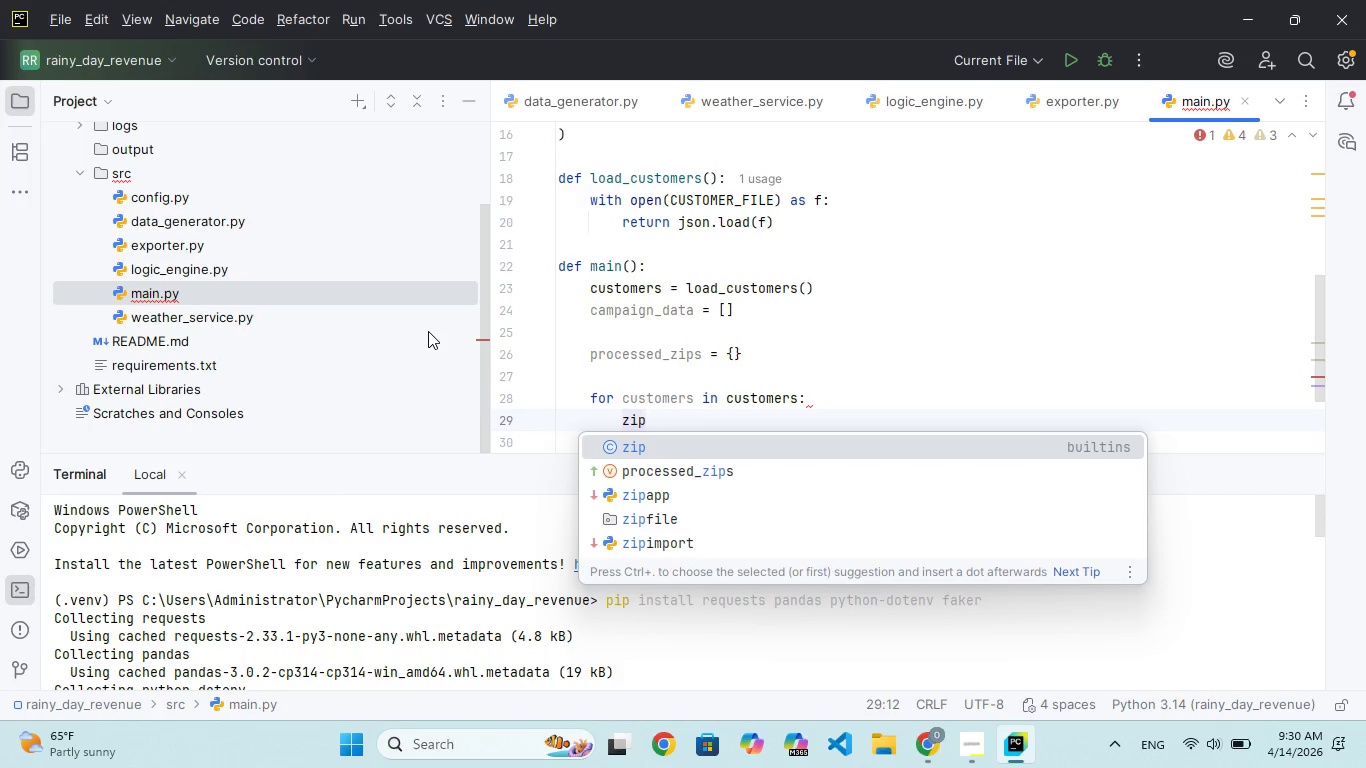 
type(ip_code = customr["ip)
 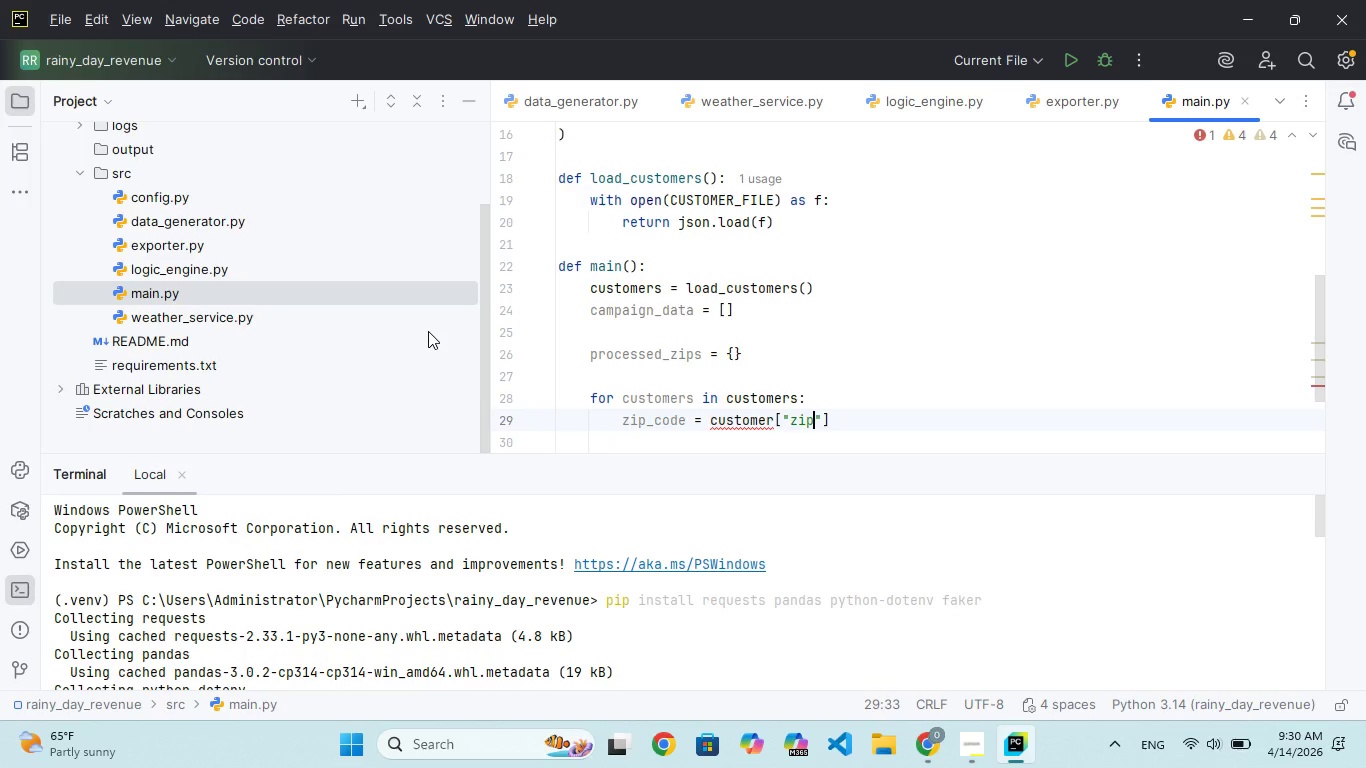 
 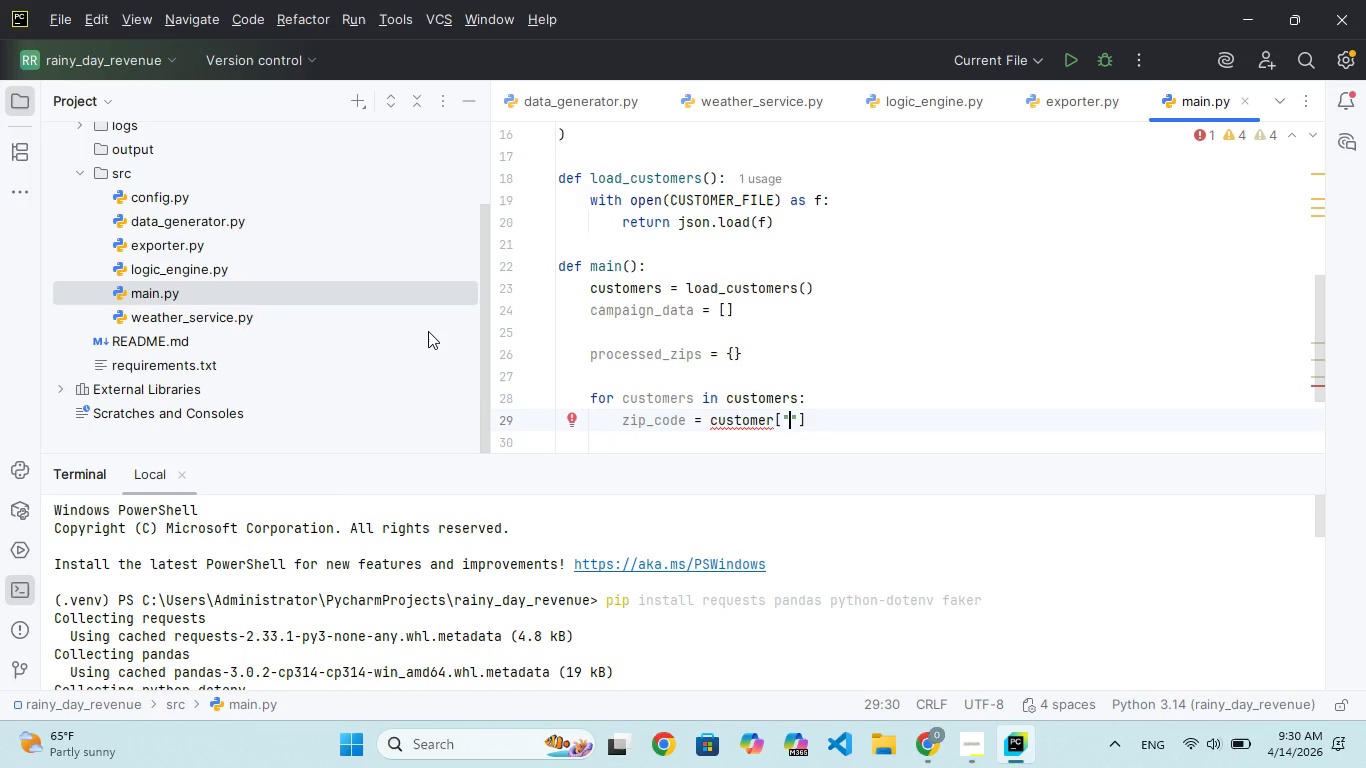 
hold_key(key=Z, duration=0.34)
 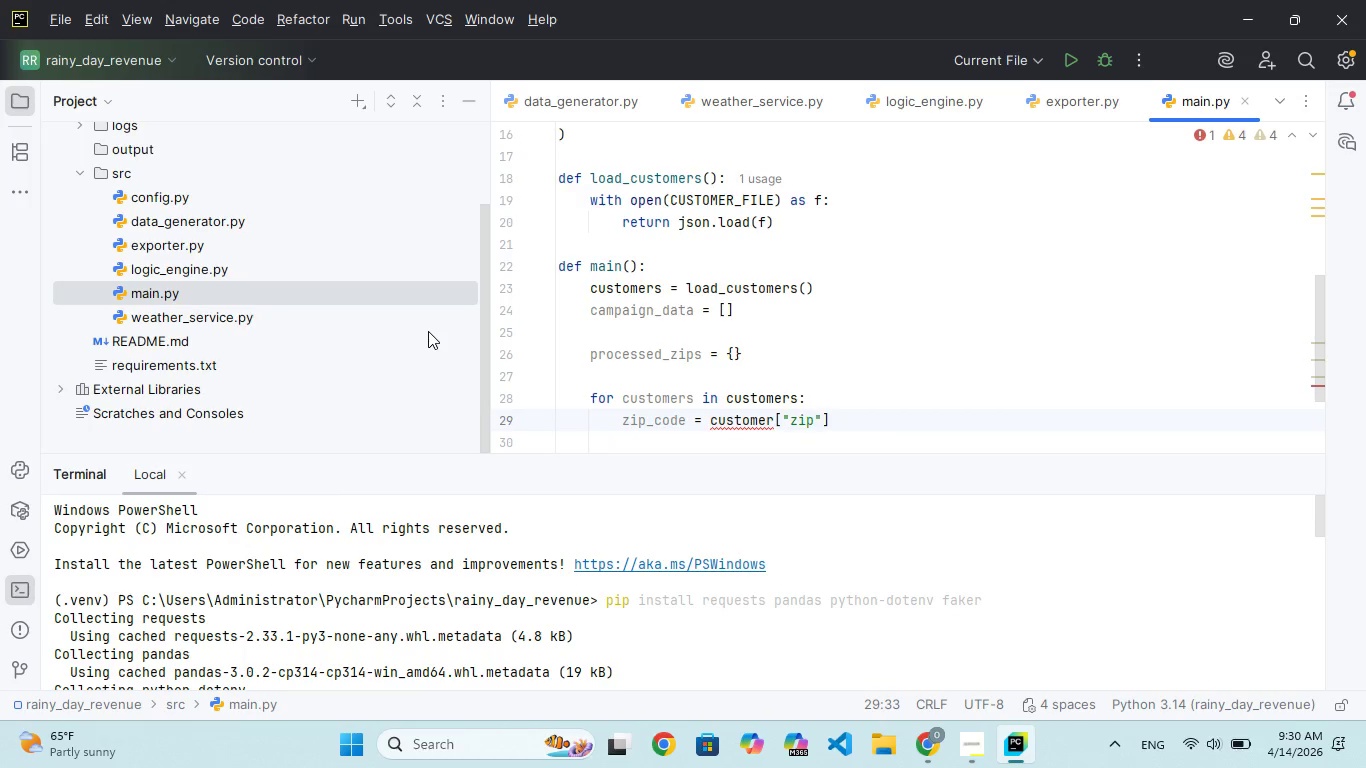 
key(ArrowRight)
 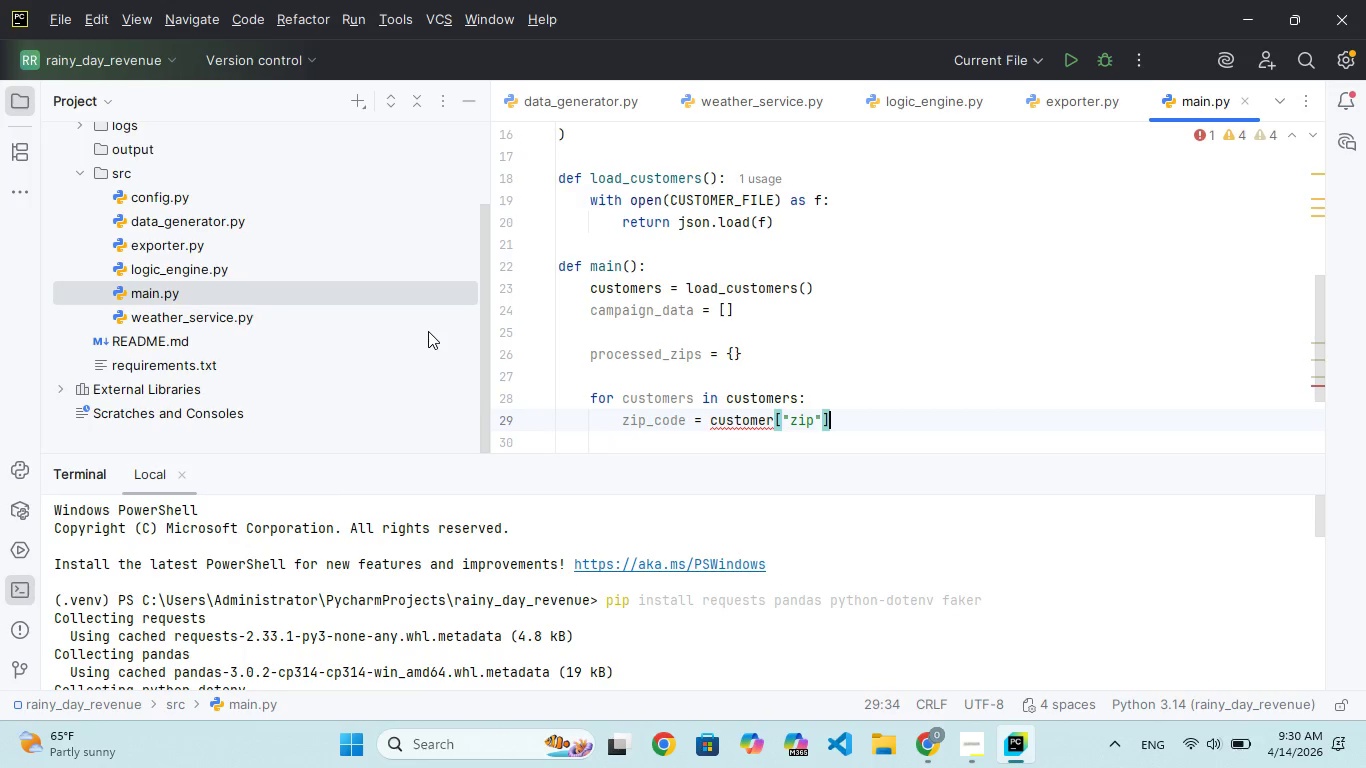 
key(ArrowRight)
 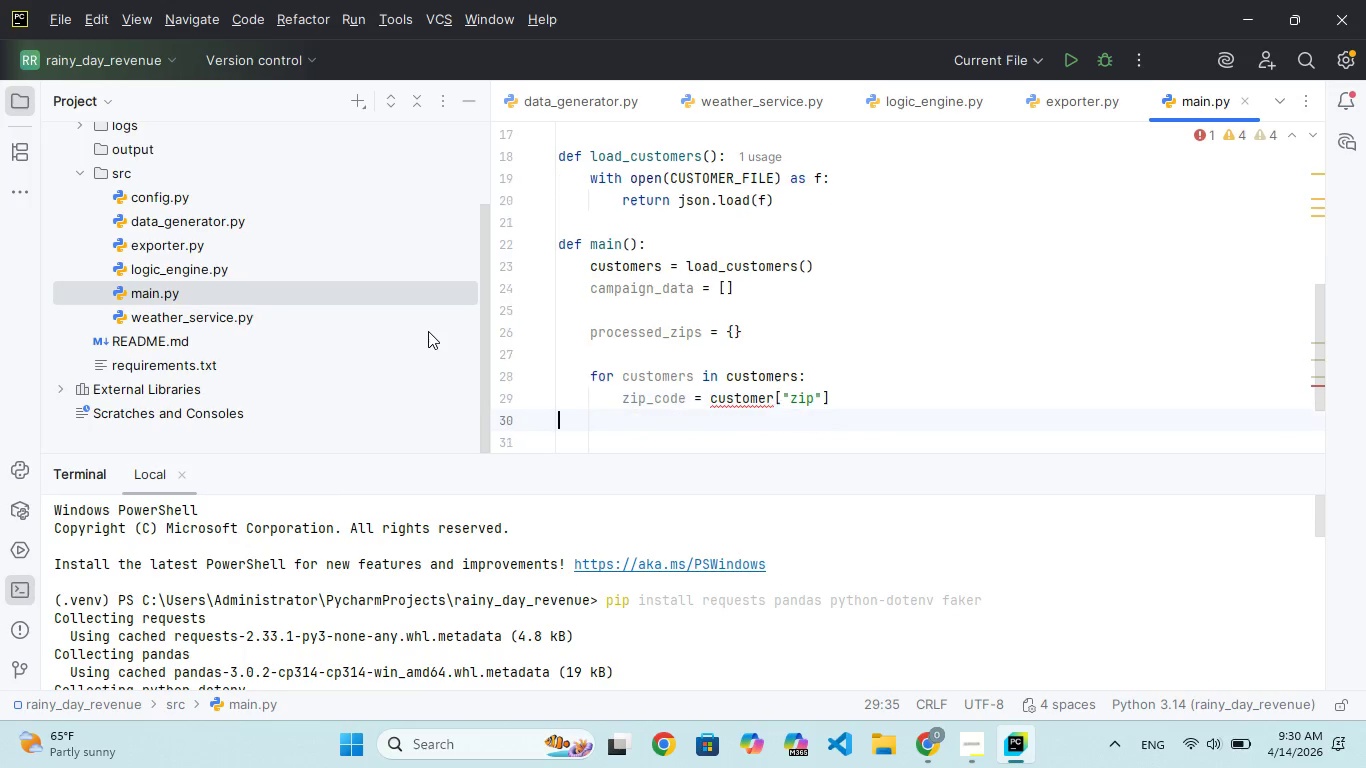 
key(ArrowRight)
 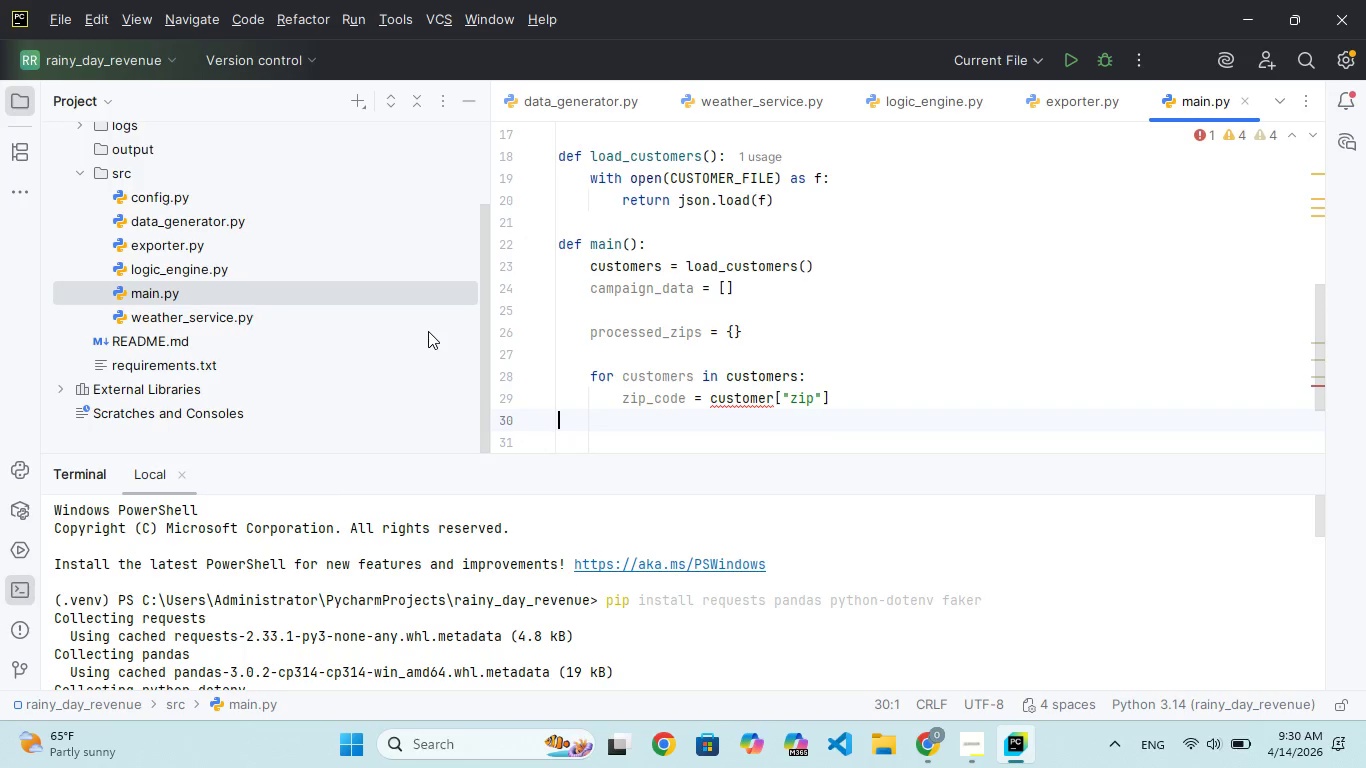 
key(ArrowLeft)
 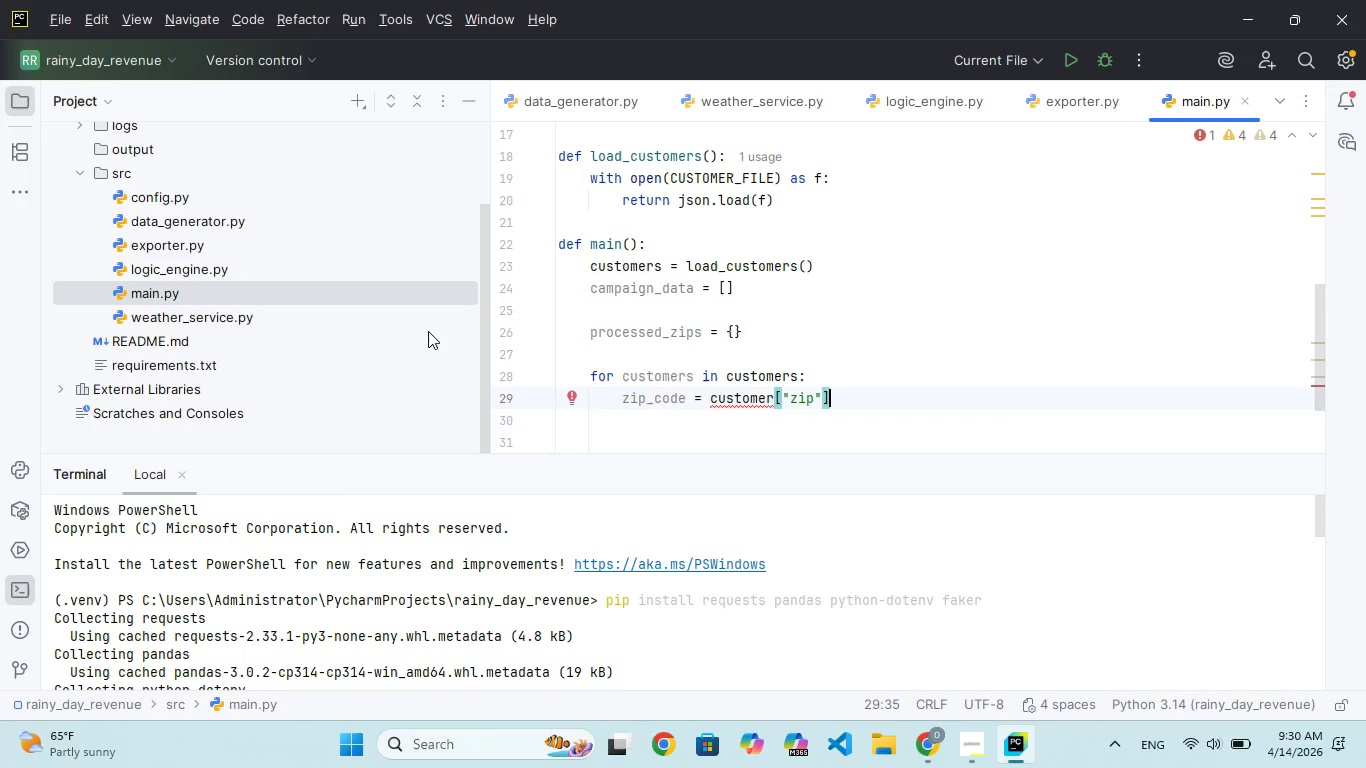 
key(Enter)
 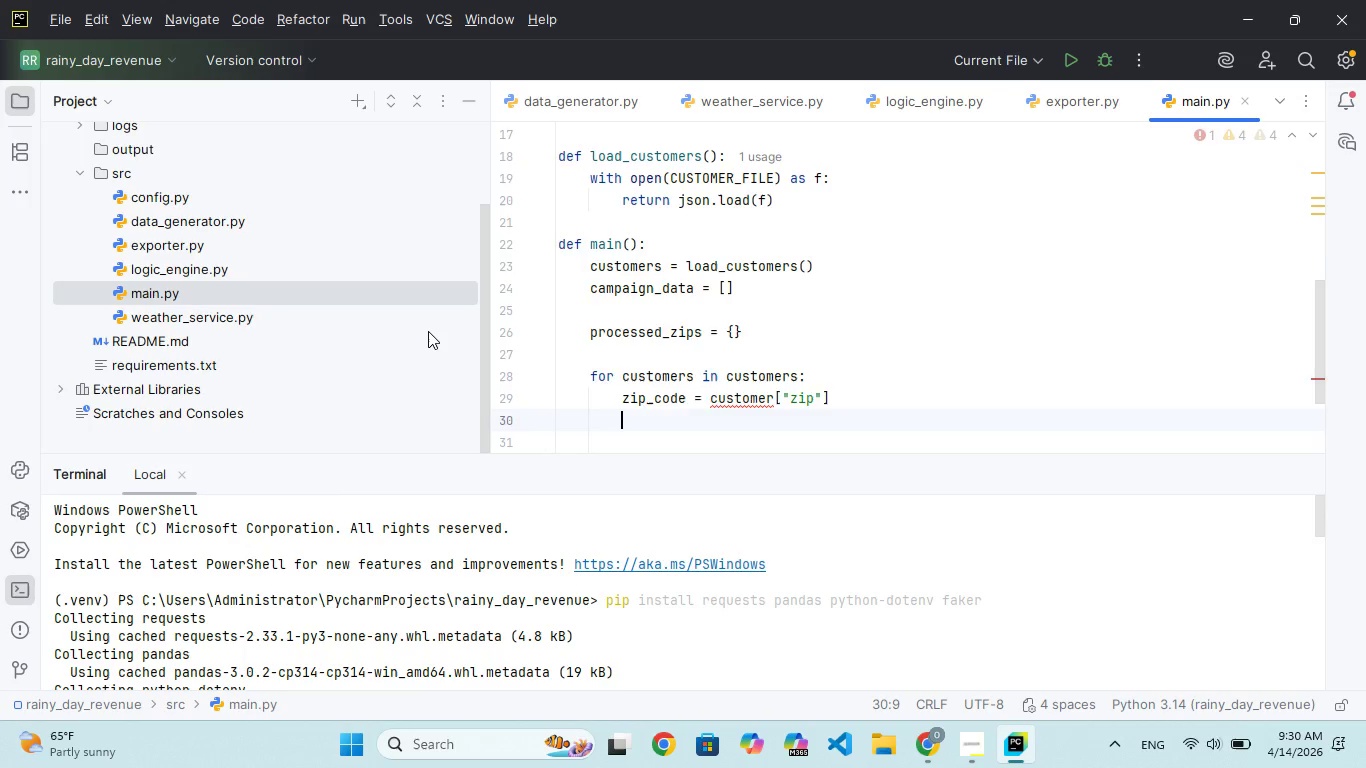 
key(Enter)
 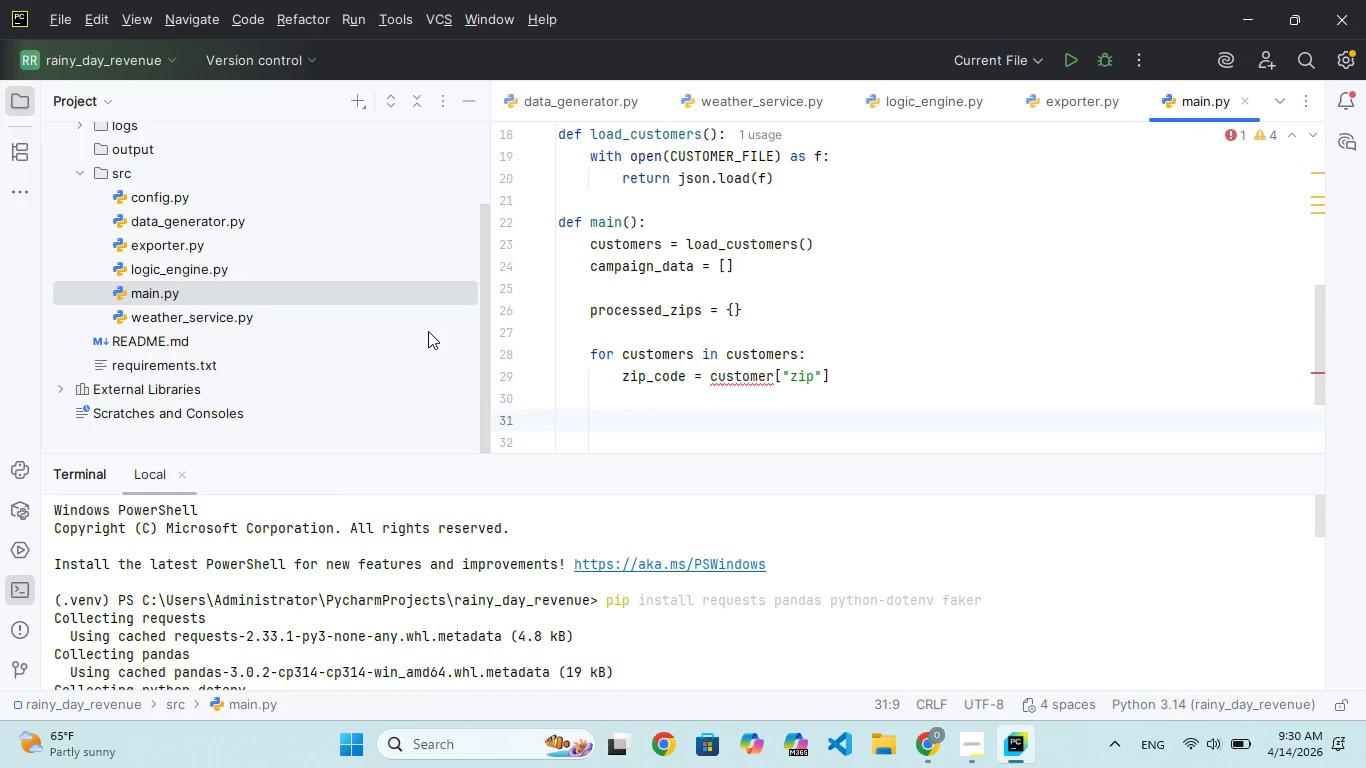 
key(Shift+ShiftRight)
 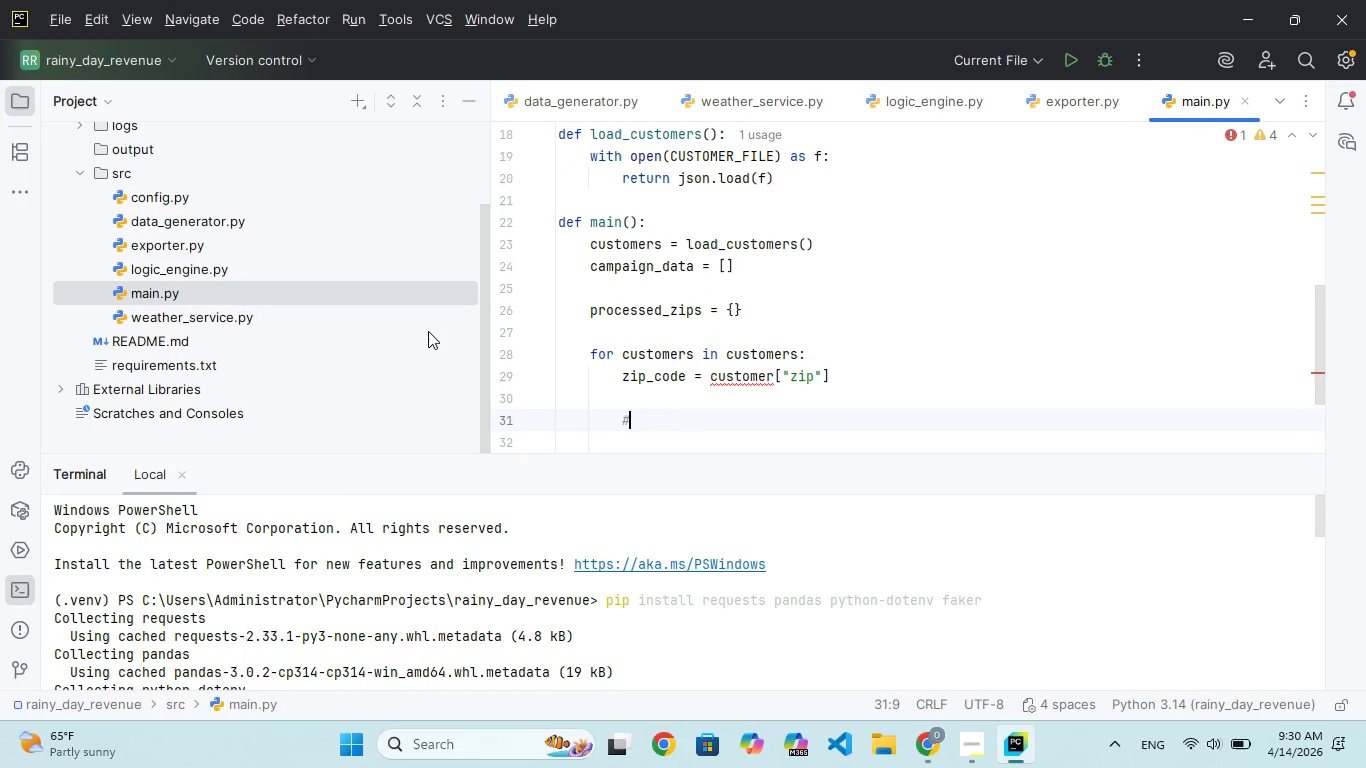 
key(Shift+3)
 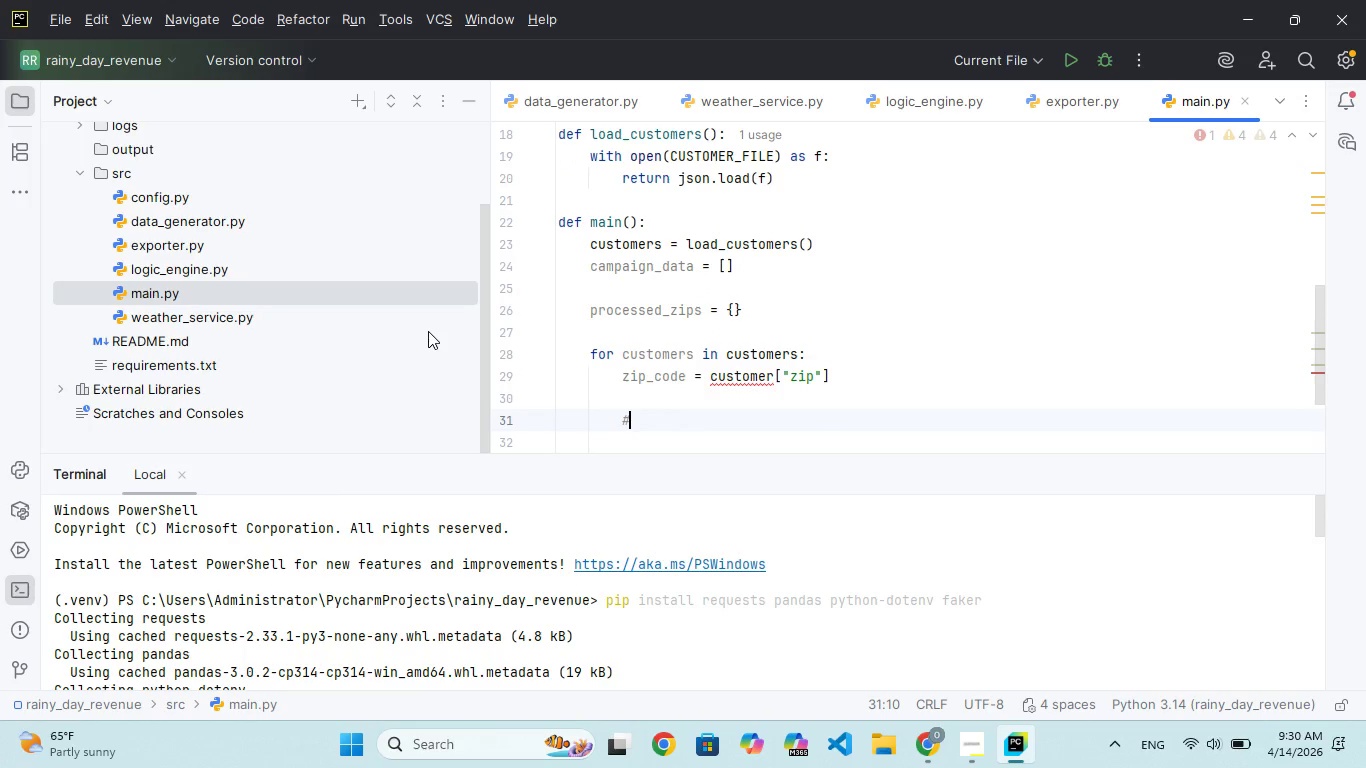 
key(CapsLock)
 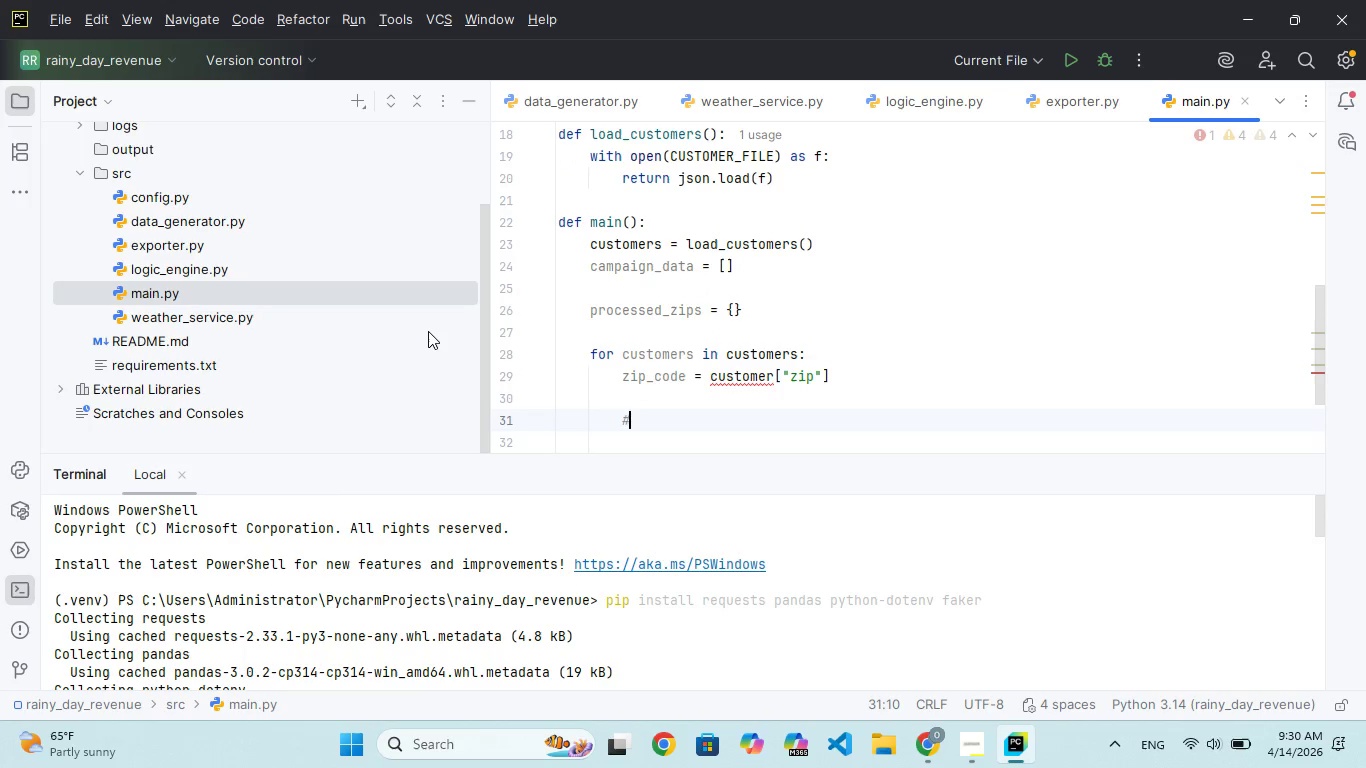 
key(A)
 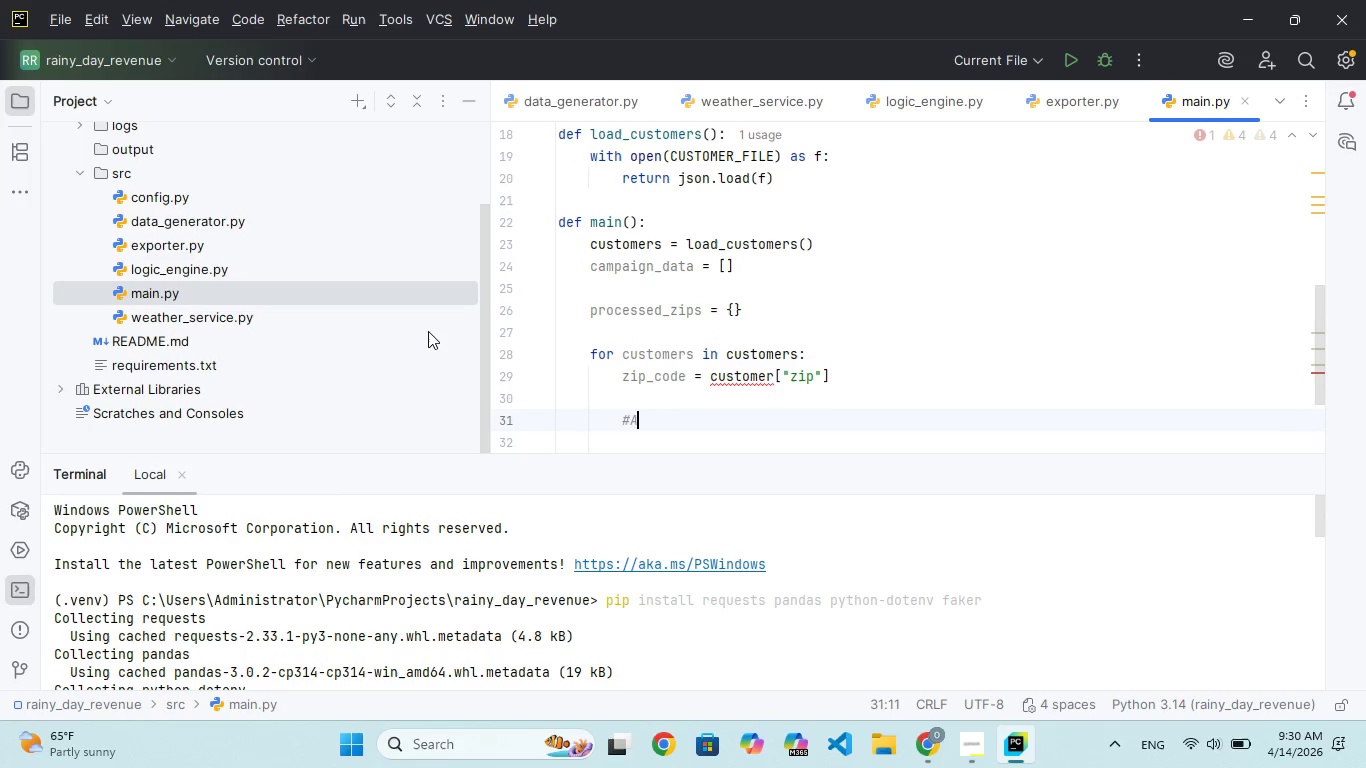 
key(CapsLock)
 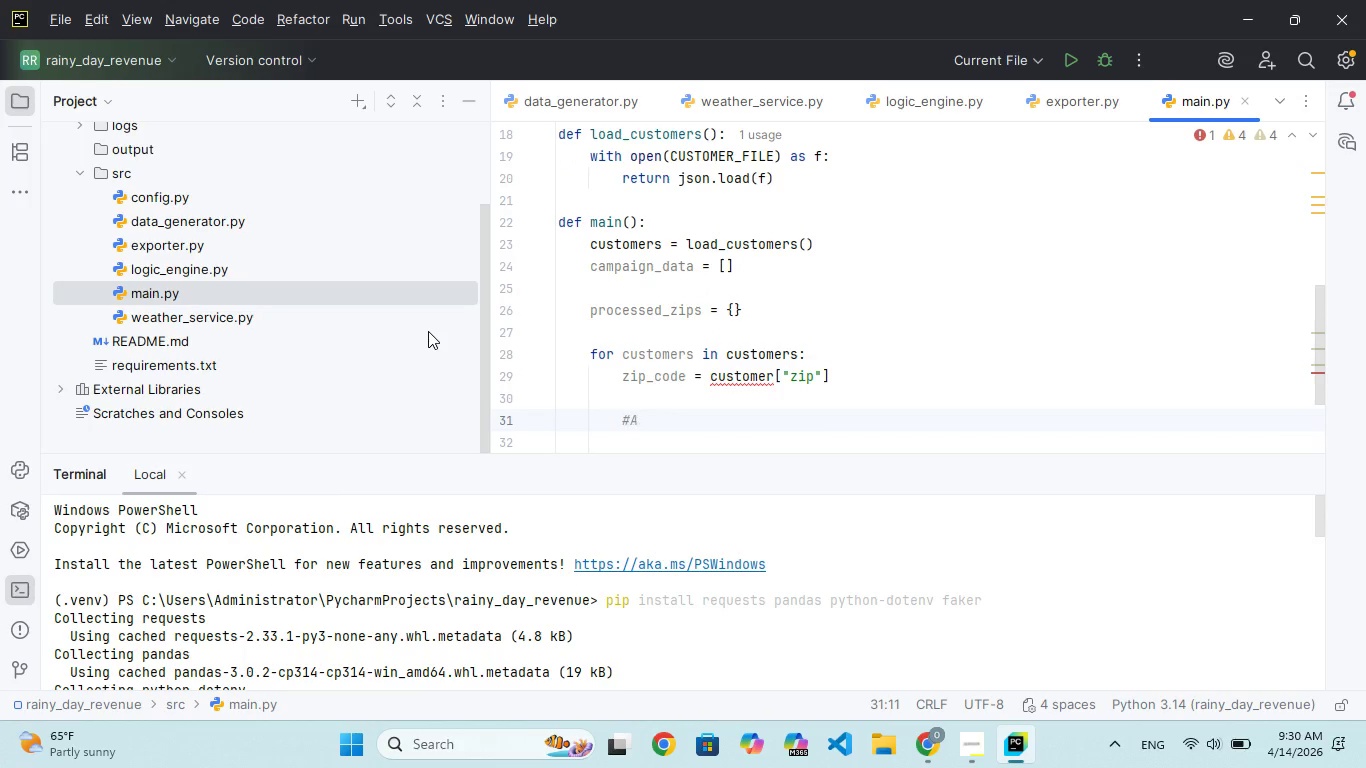 
key(ArrowLeft)
 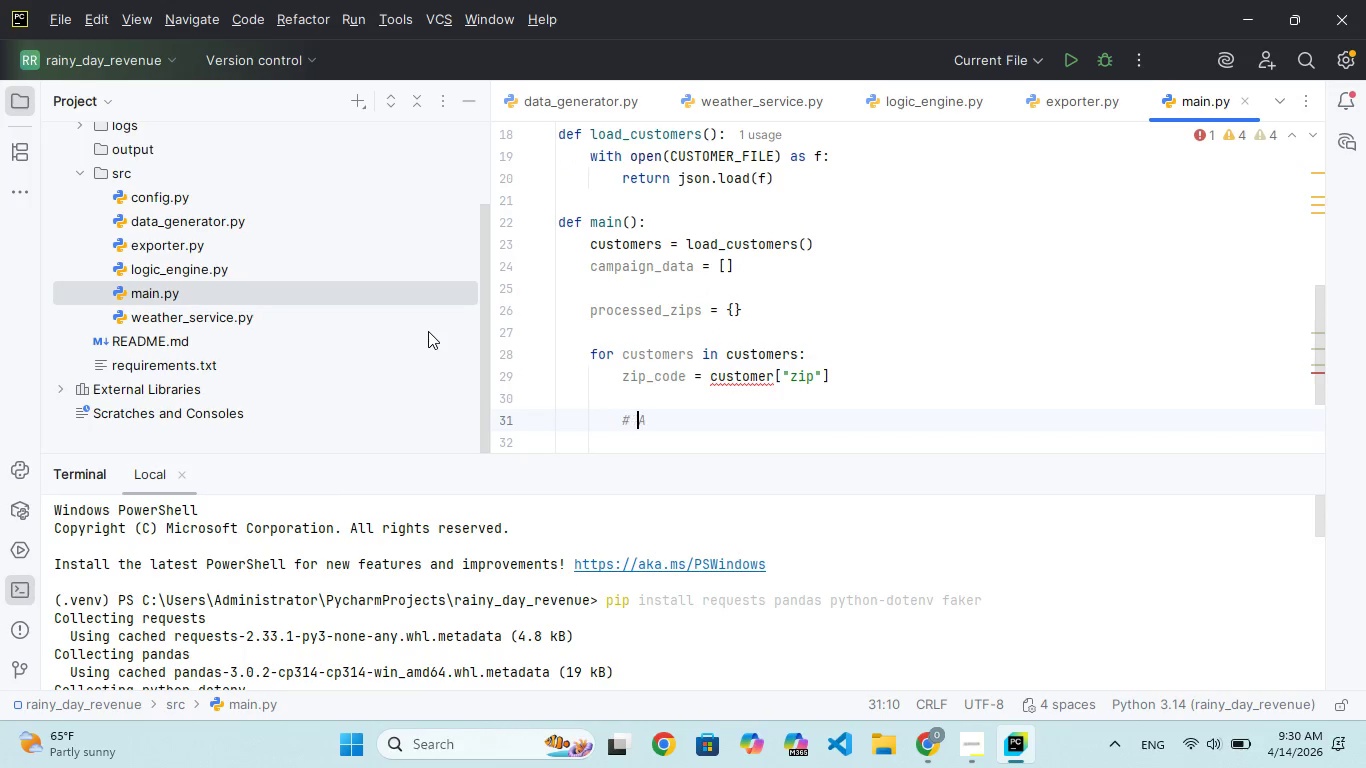 
key(Space)
 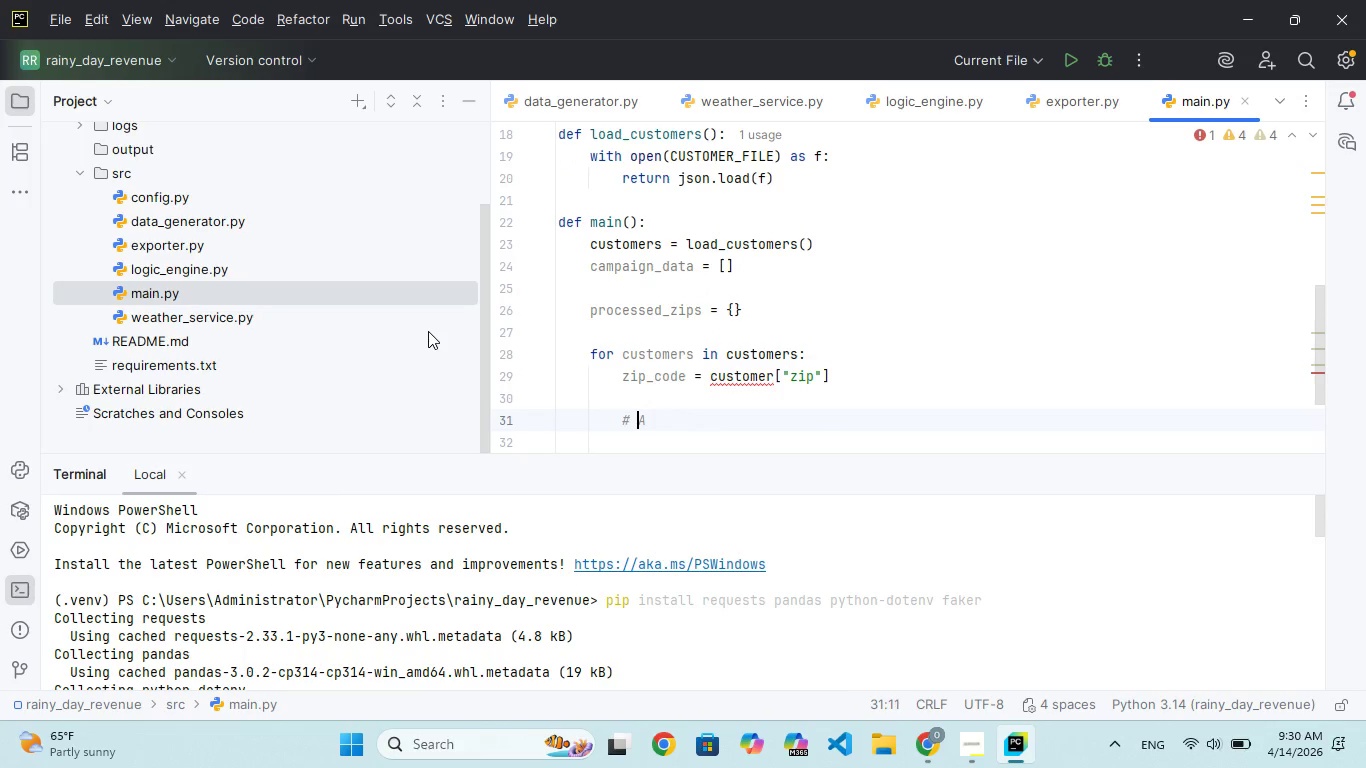 
key(ArrowRight)
 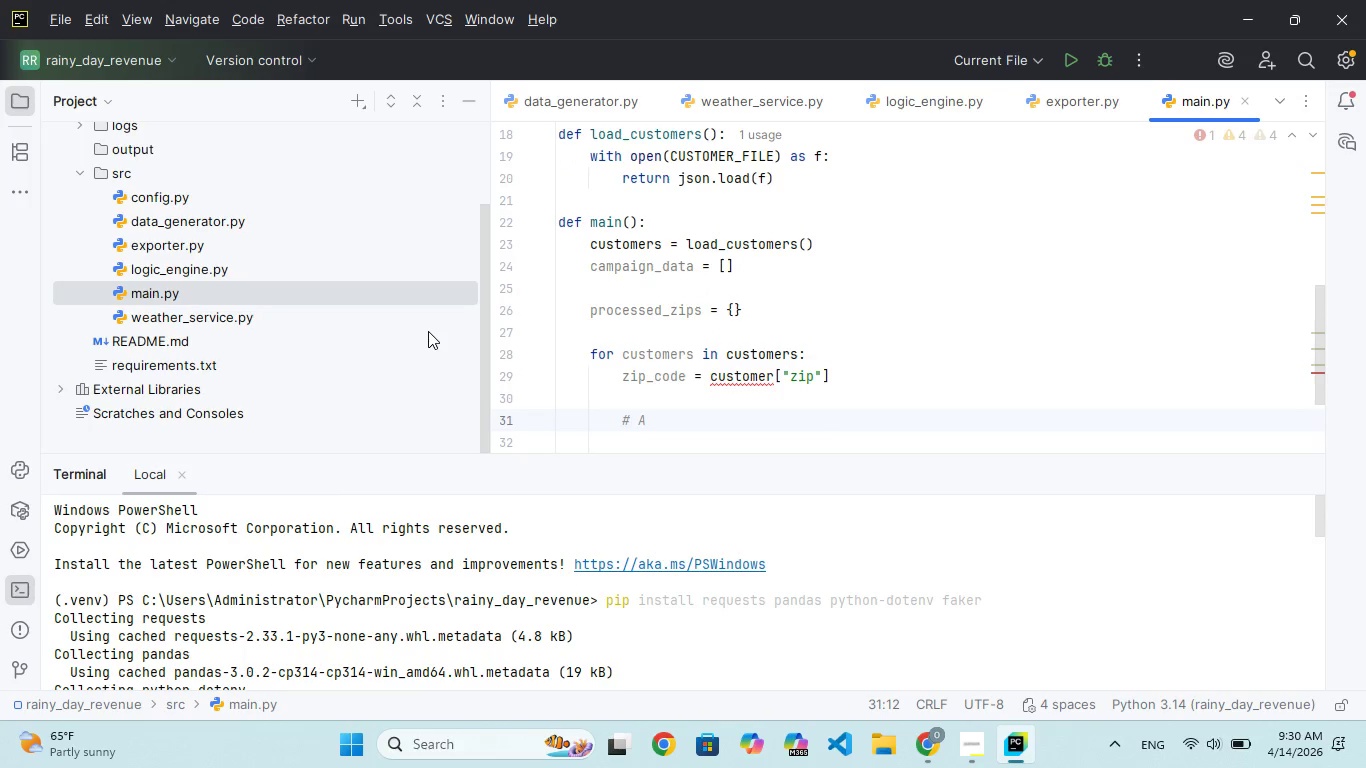 
type(void duplicare)
key(Backspace)
key(Backspace)
type(e API)
 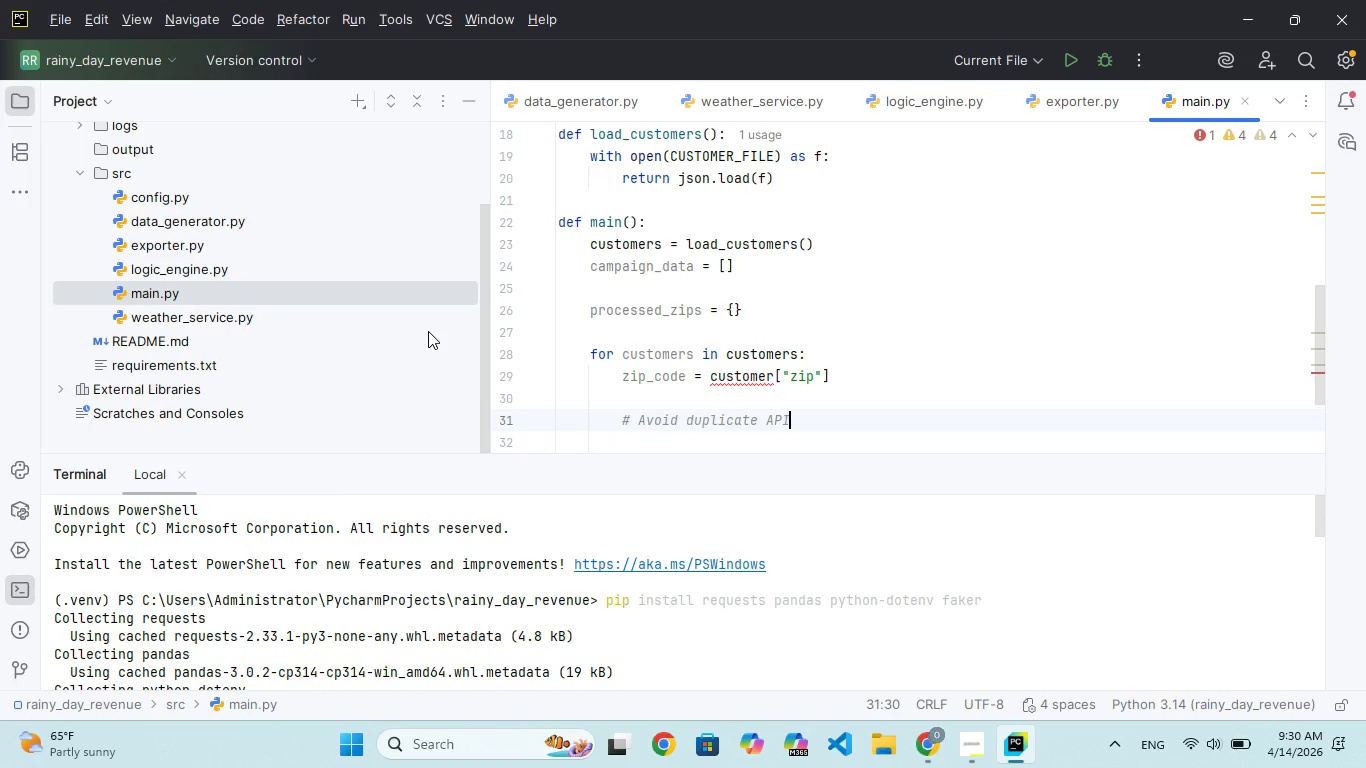 
hold_key(key=T, duration=0.31)
 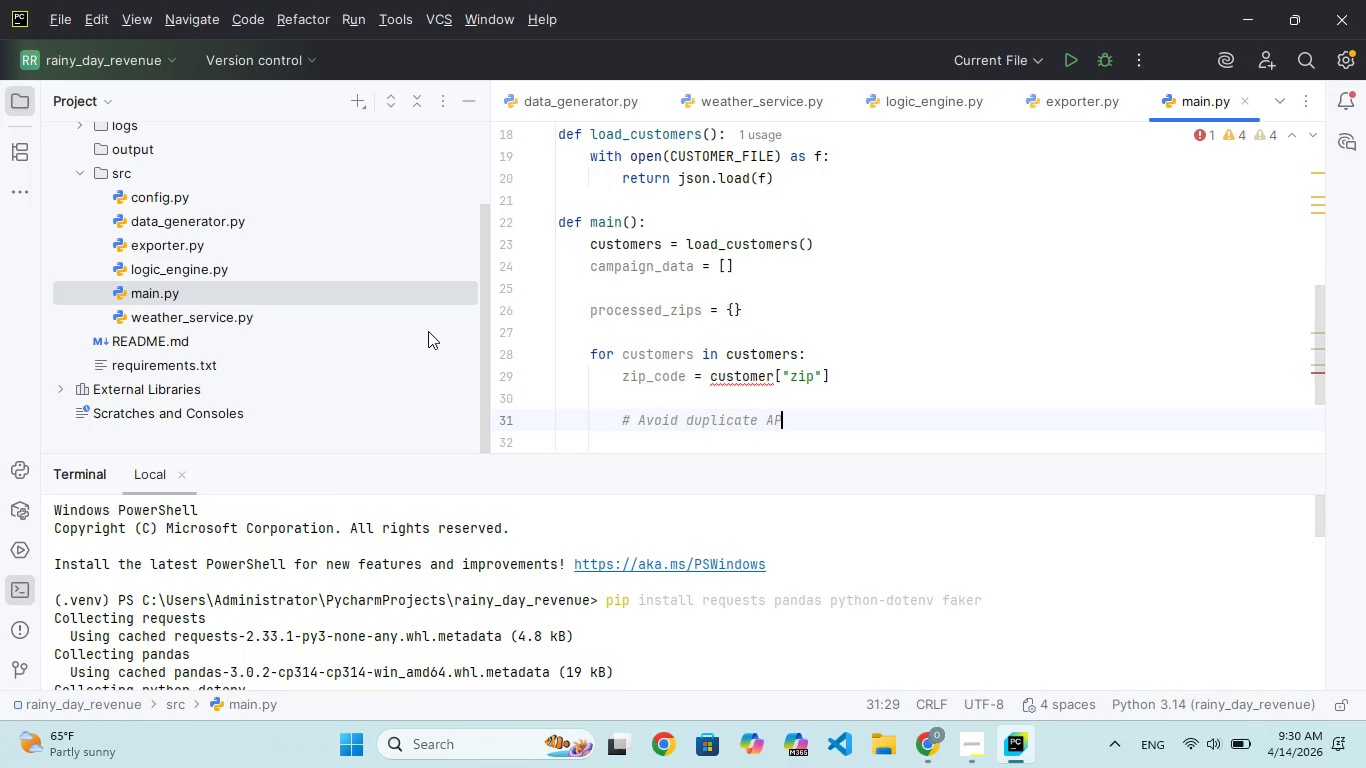 
type( calls)
 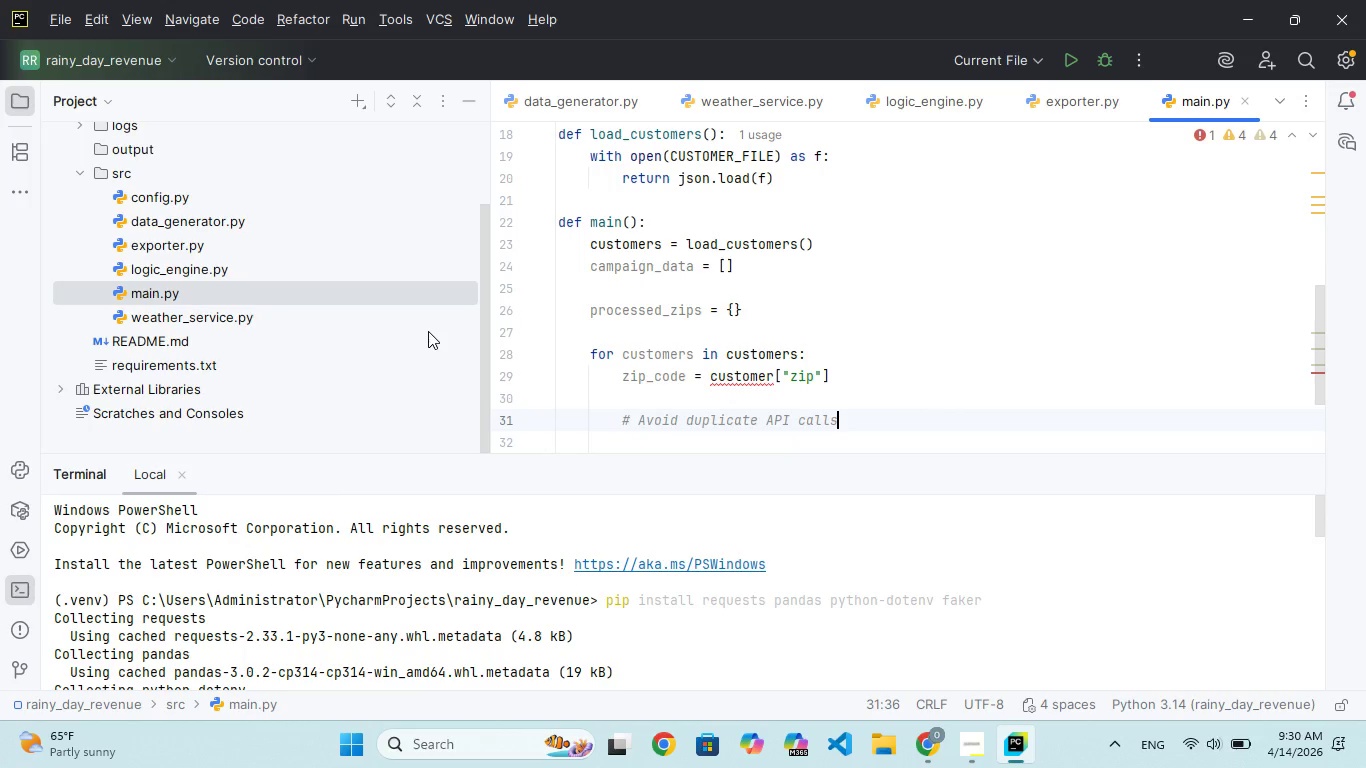 
wait(5.73)
 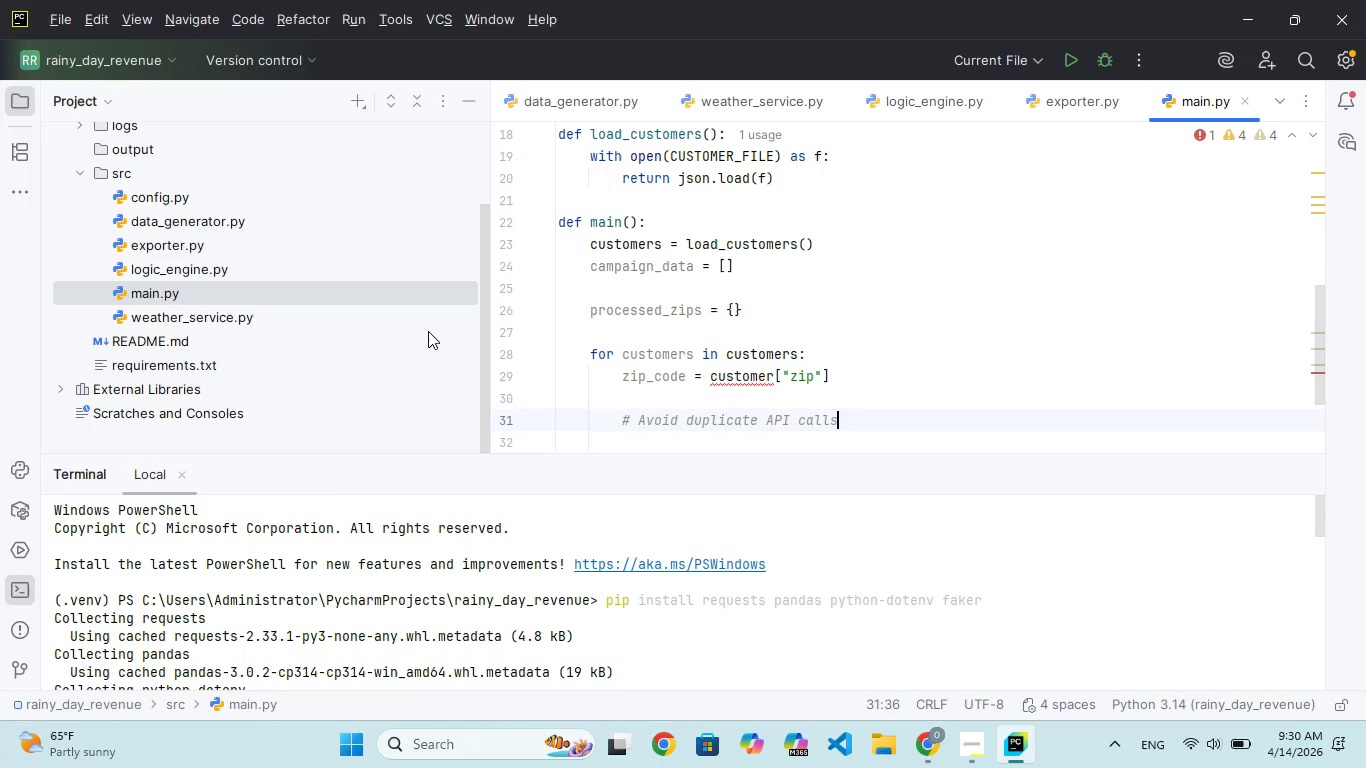 
key(Enter)
 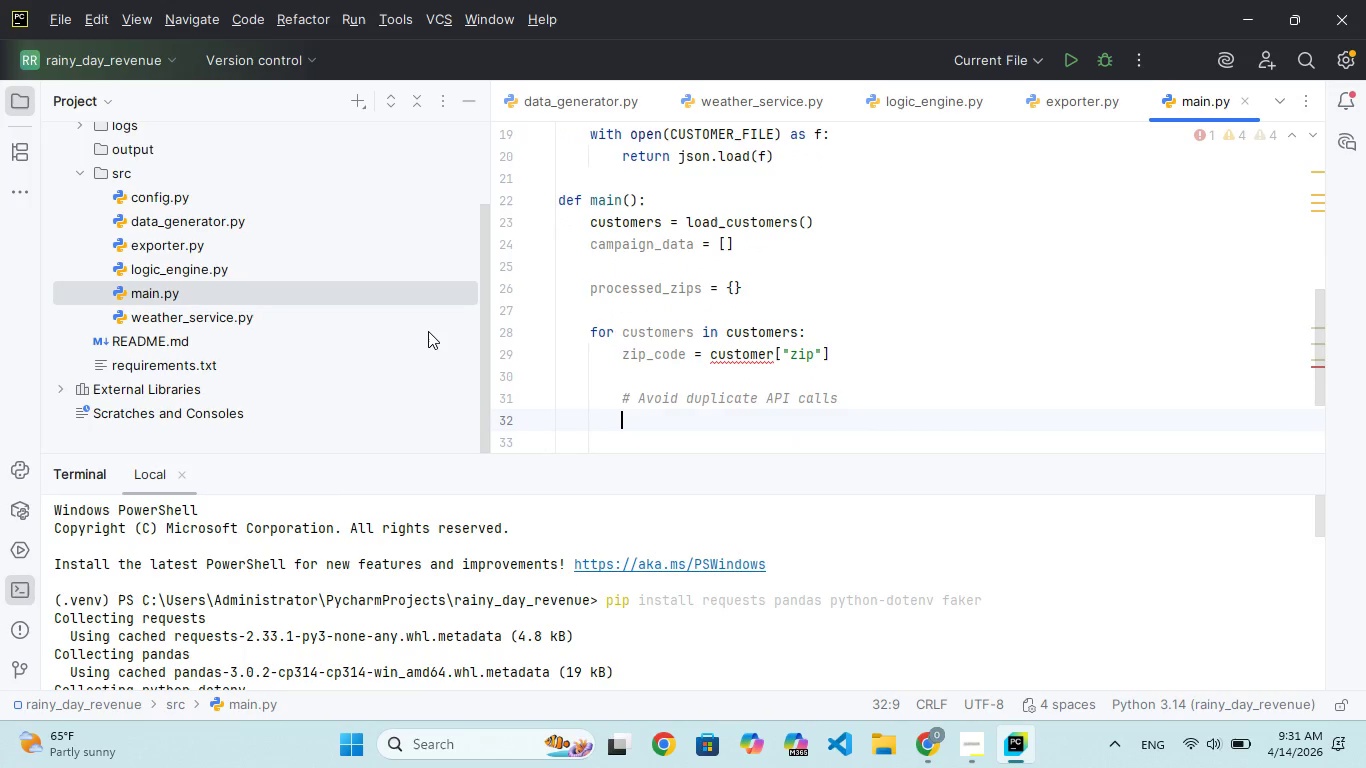 
hold_key(key=I, duration=0.31)
 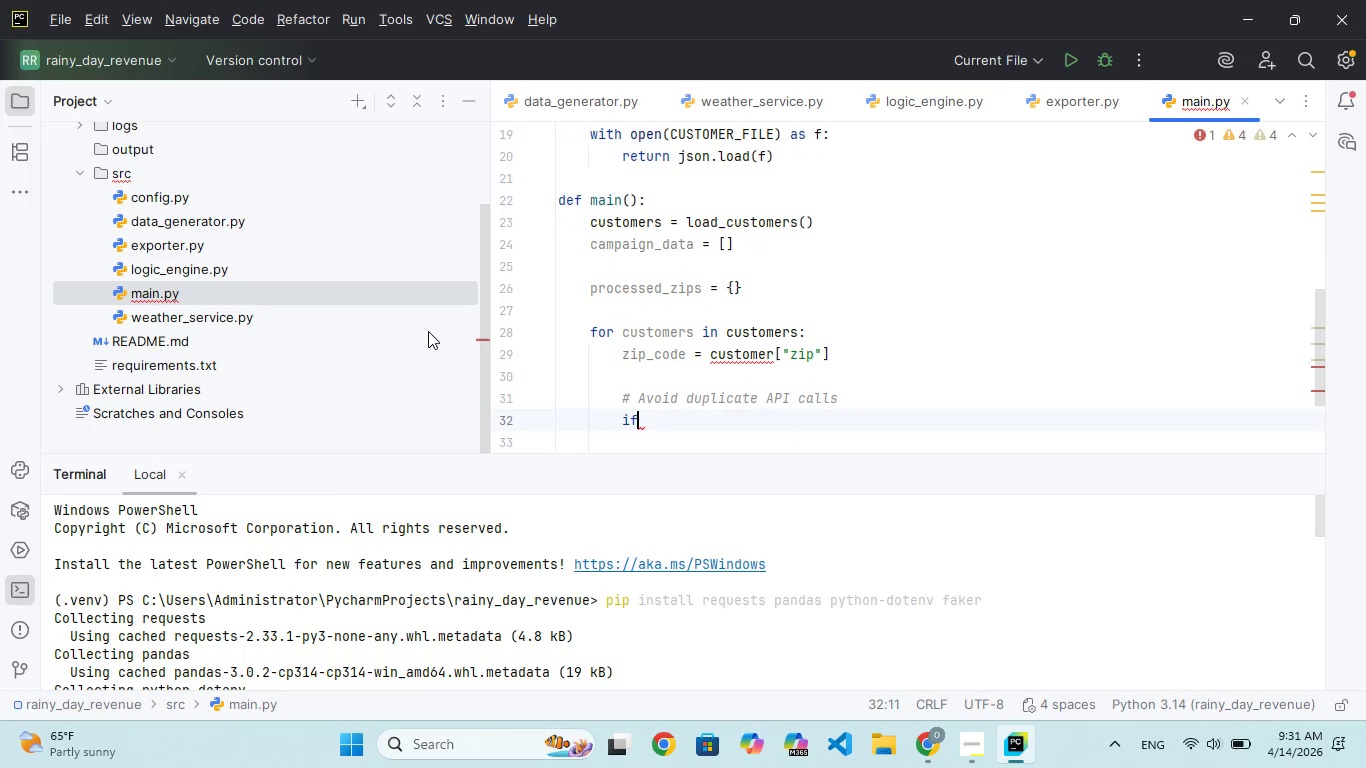 
type(f ip_coded)
key(Backspace)
type( ot in processed_zips")
key(Backspace)
type(:)
 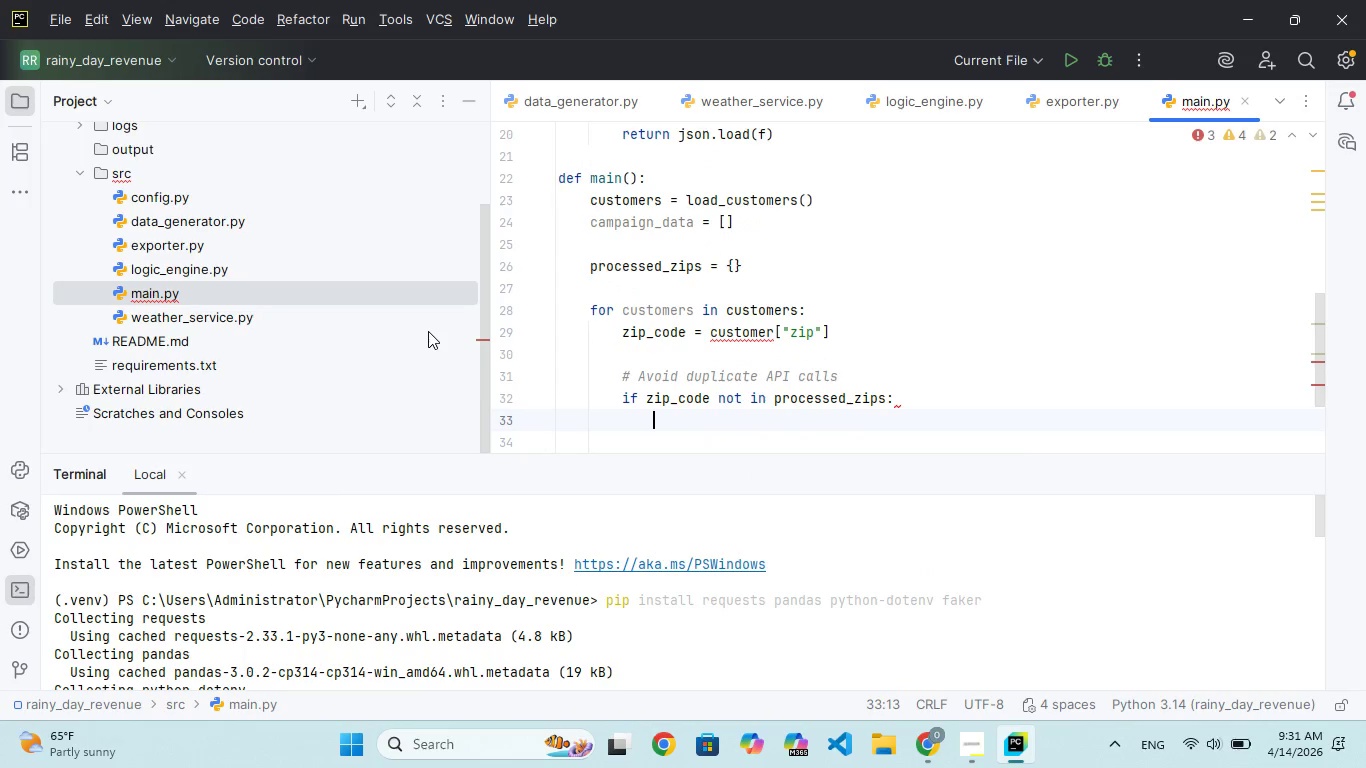 
 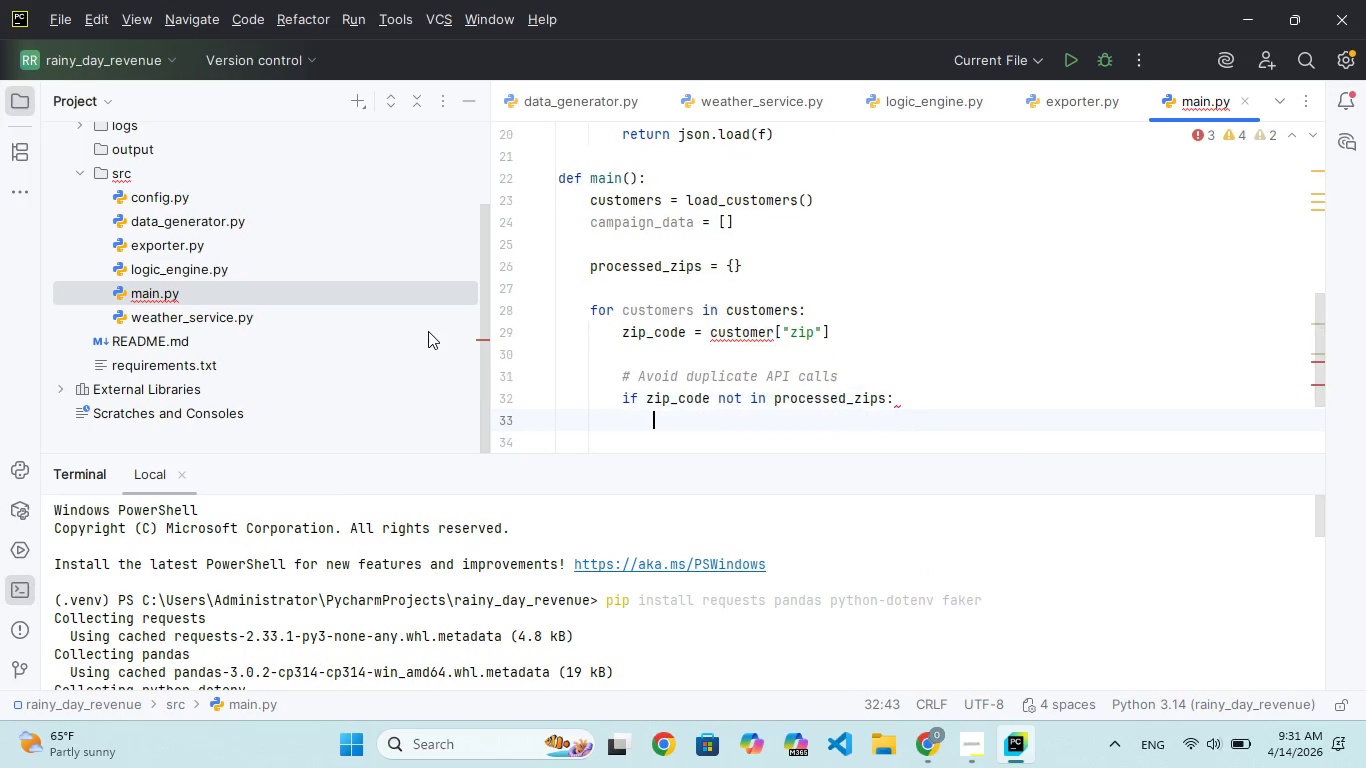 
key(Enter)
 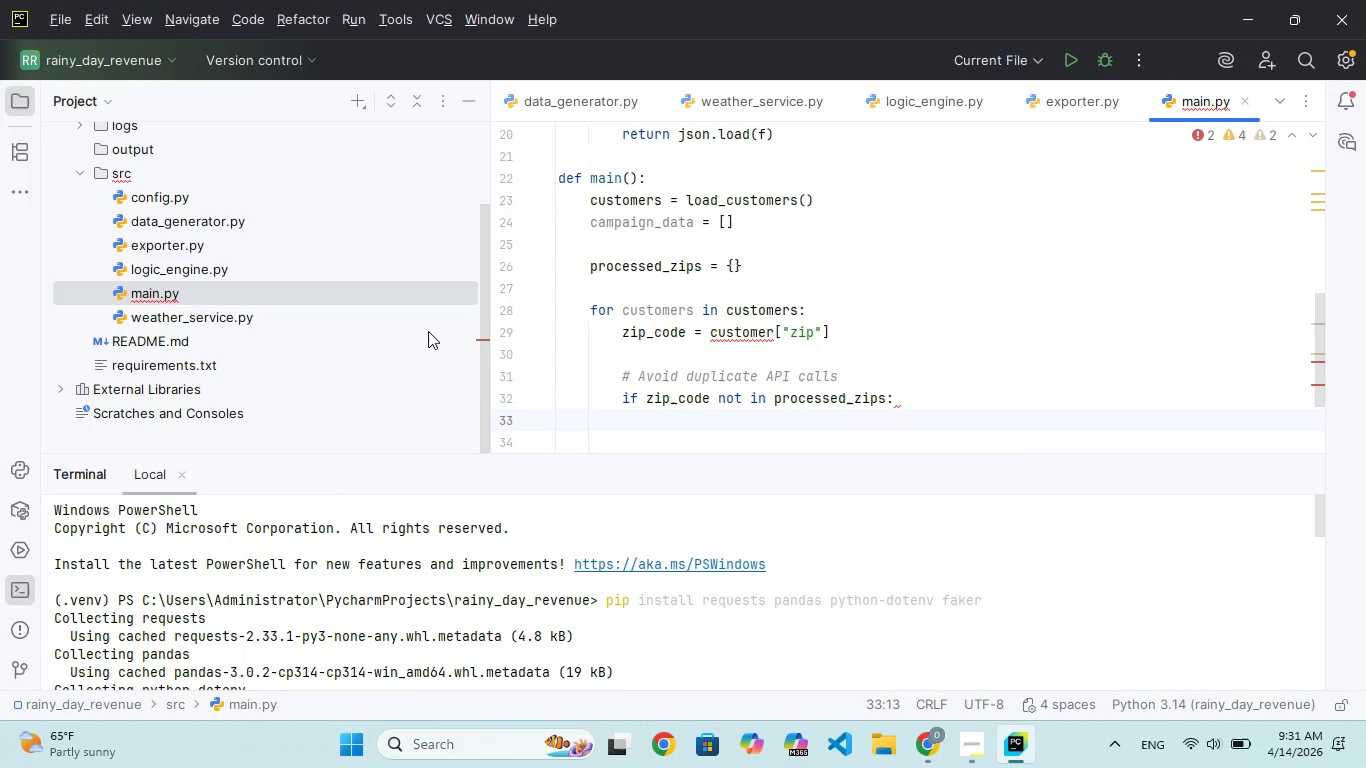 
wait(5.44)
 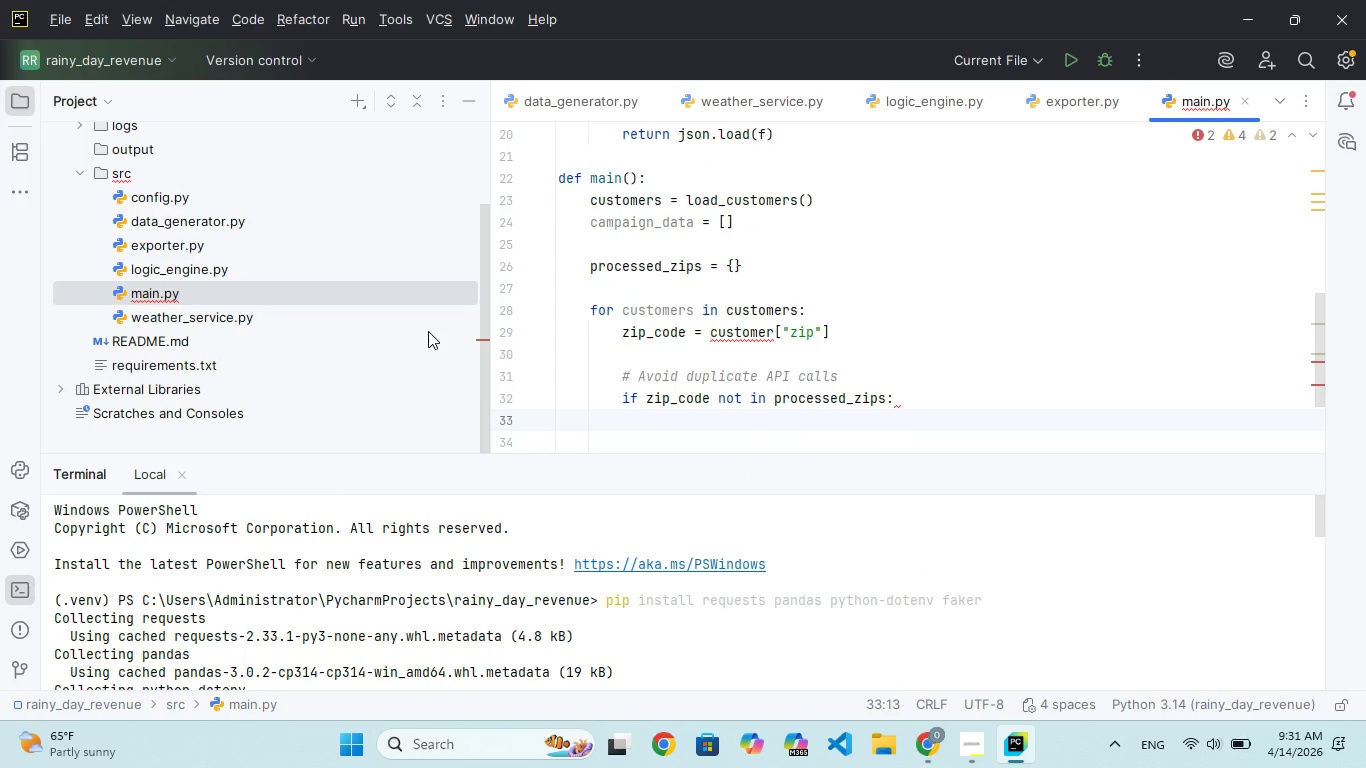 
type(weahr)
 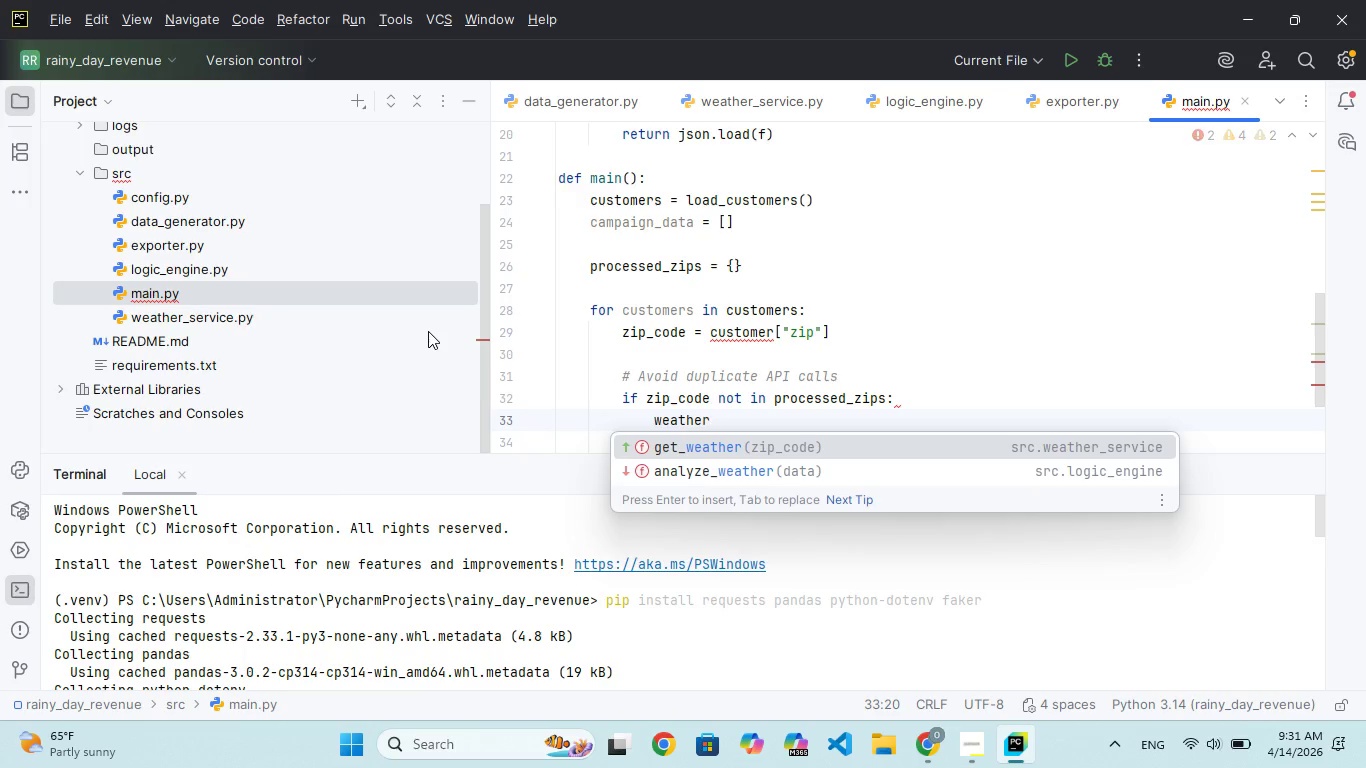 
hold_key(key=T, duration=0.31)
 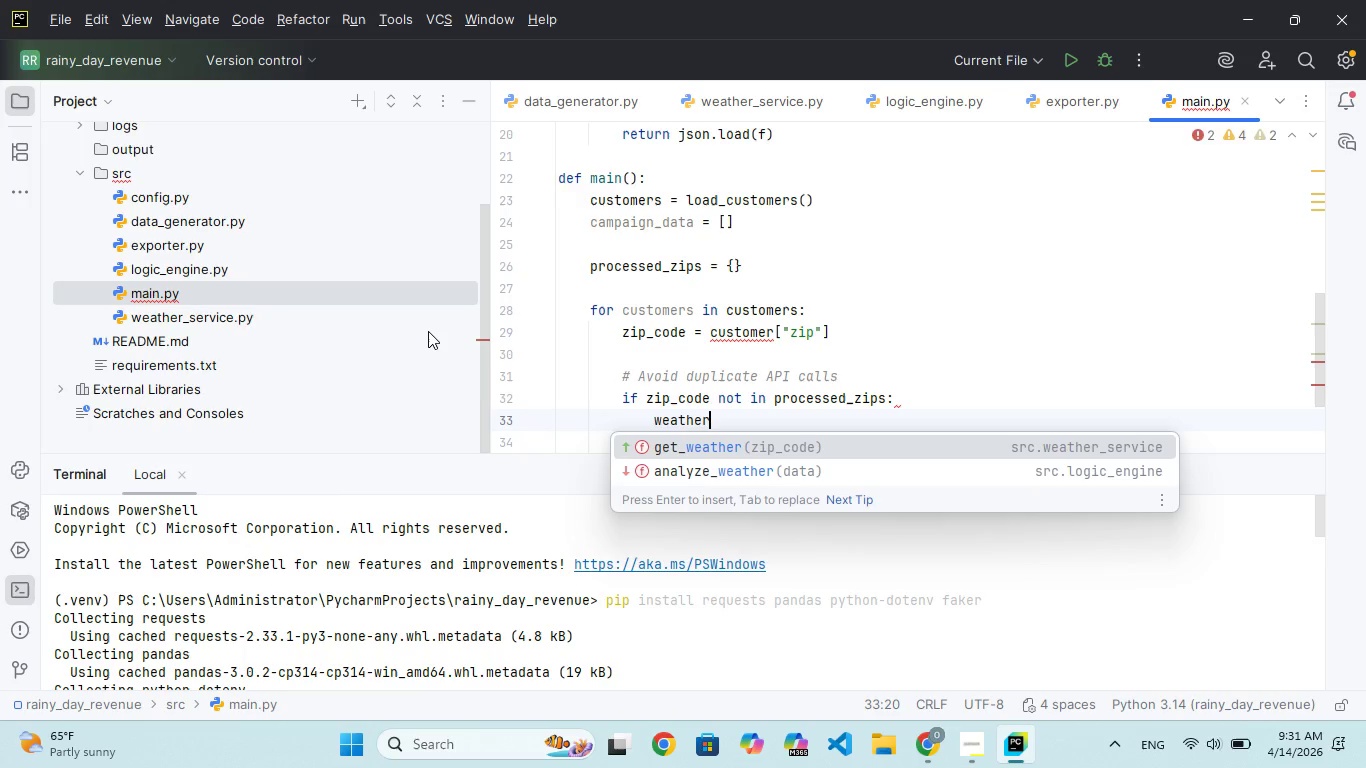 
hold_key(key=E, duration=0.38)
 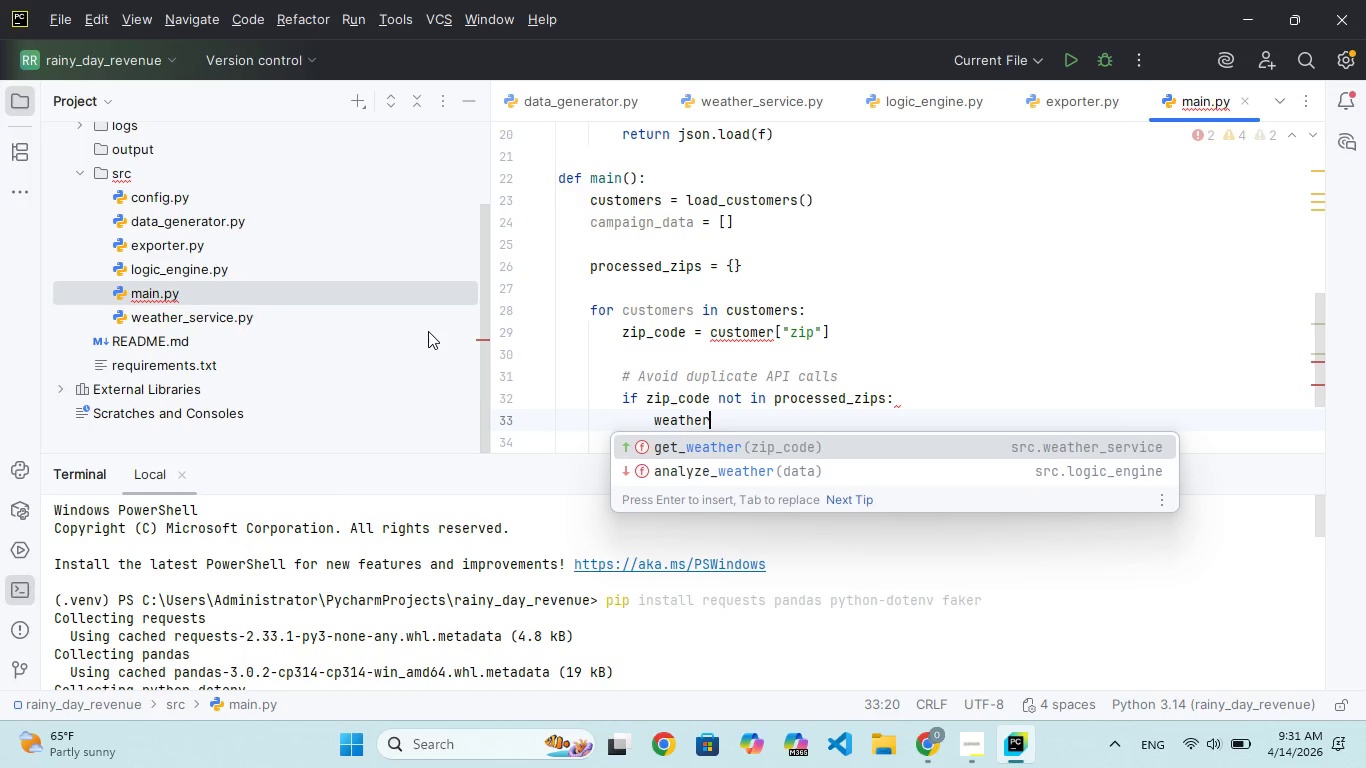 
type( = t_weahr)
 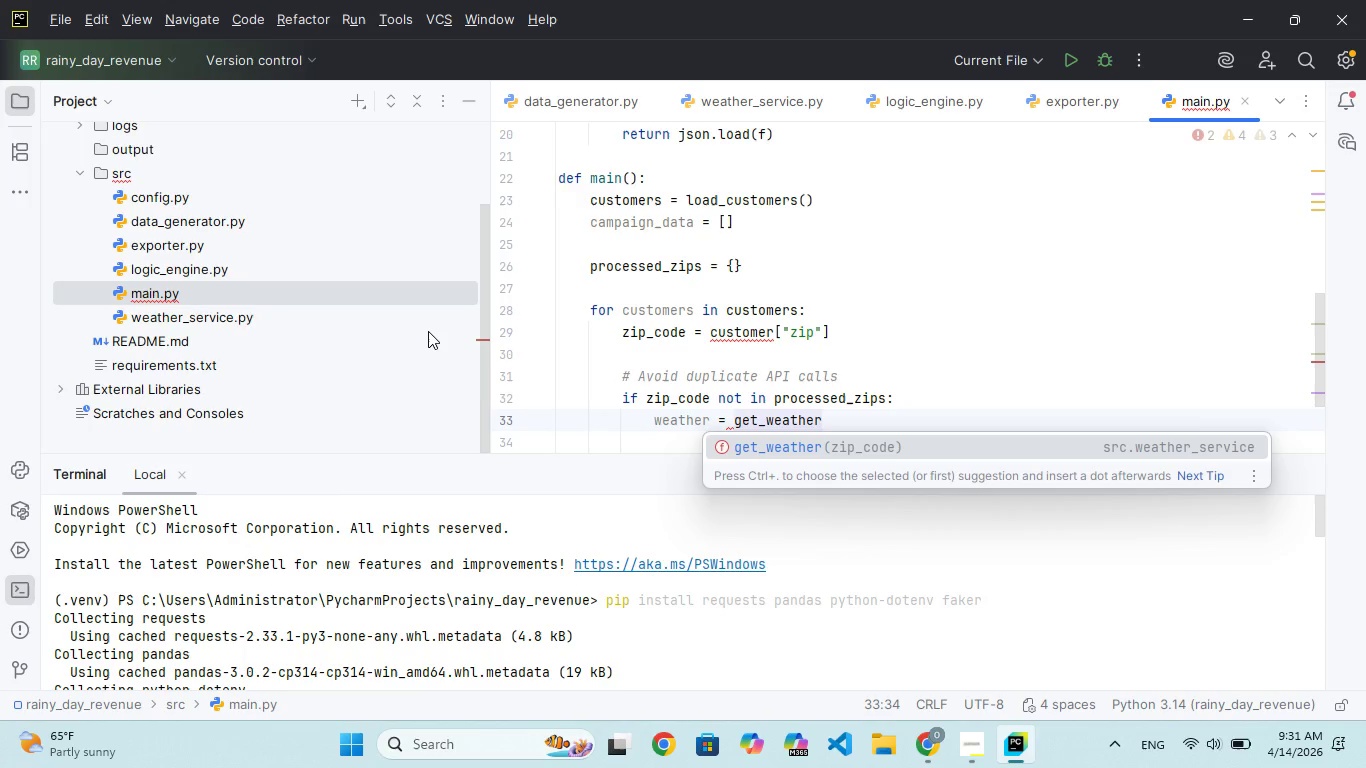 
hold_key(key=G, duration=0.39)
 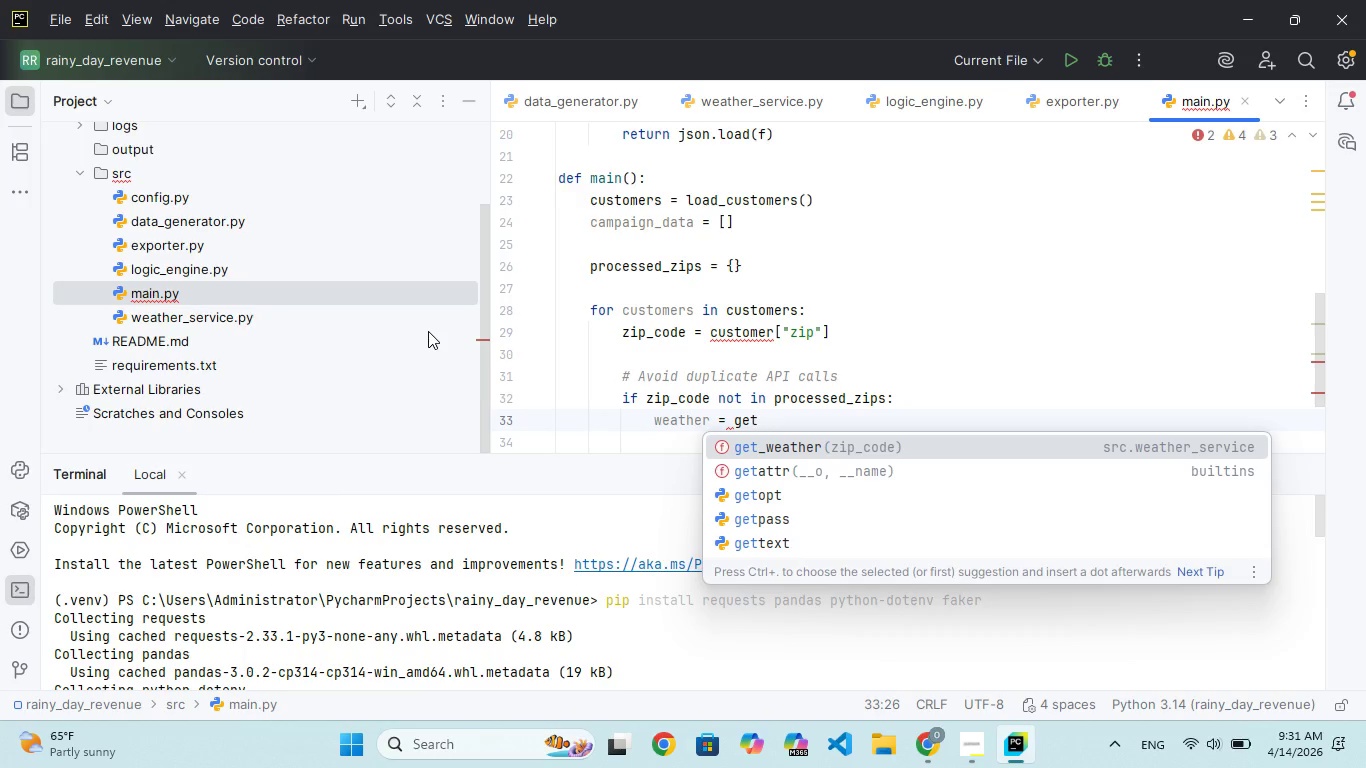 
hold_key(key=E, duration=0.44)
 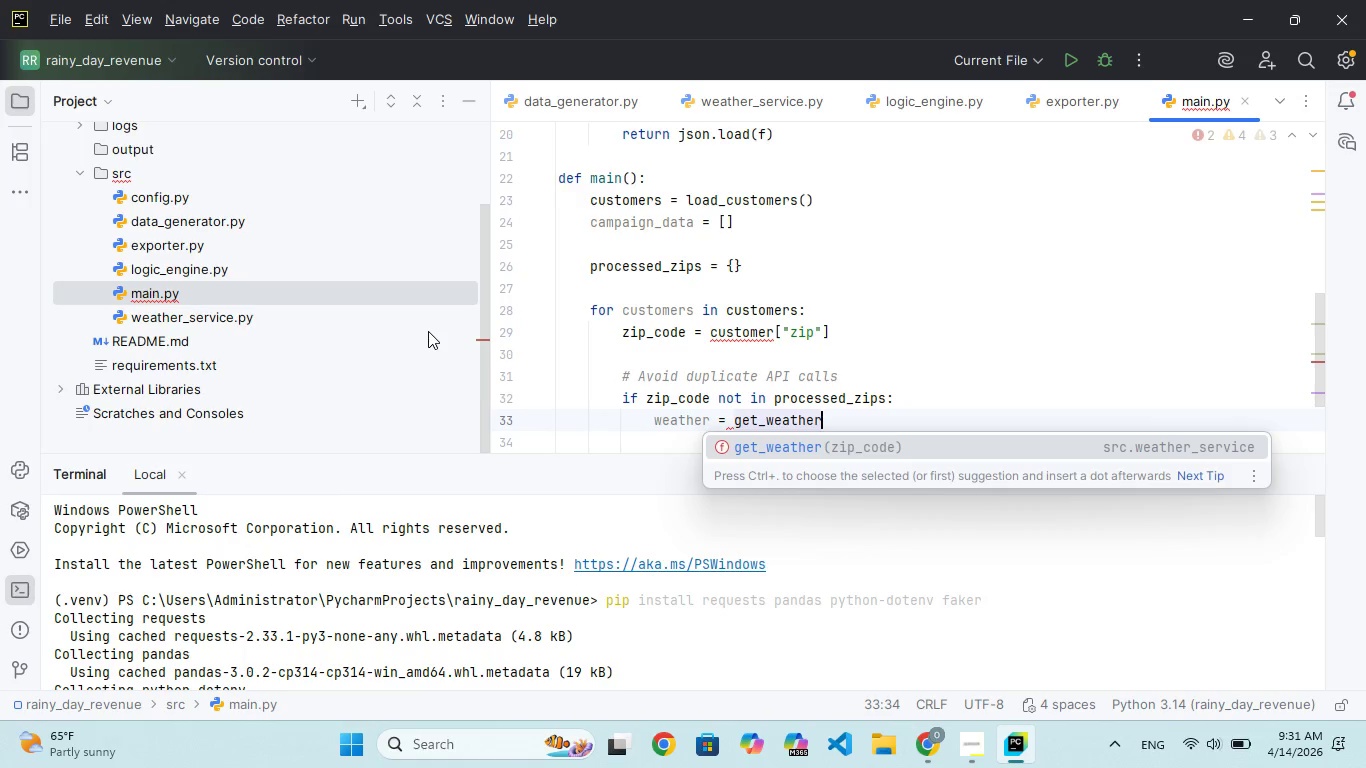 
key(Enter)
 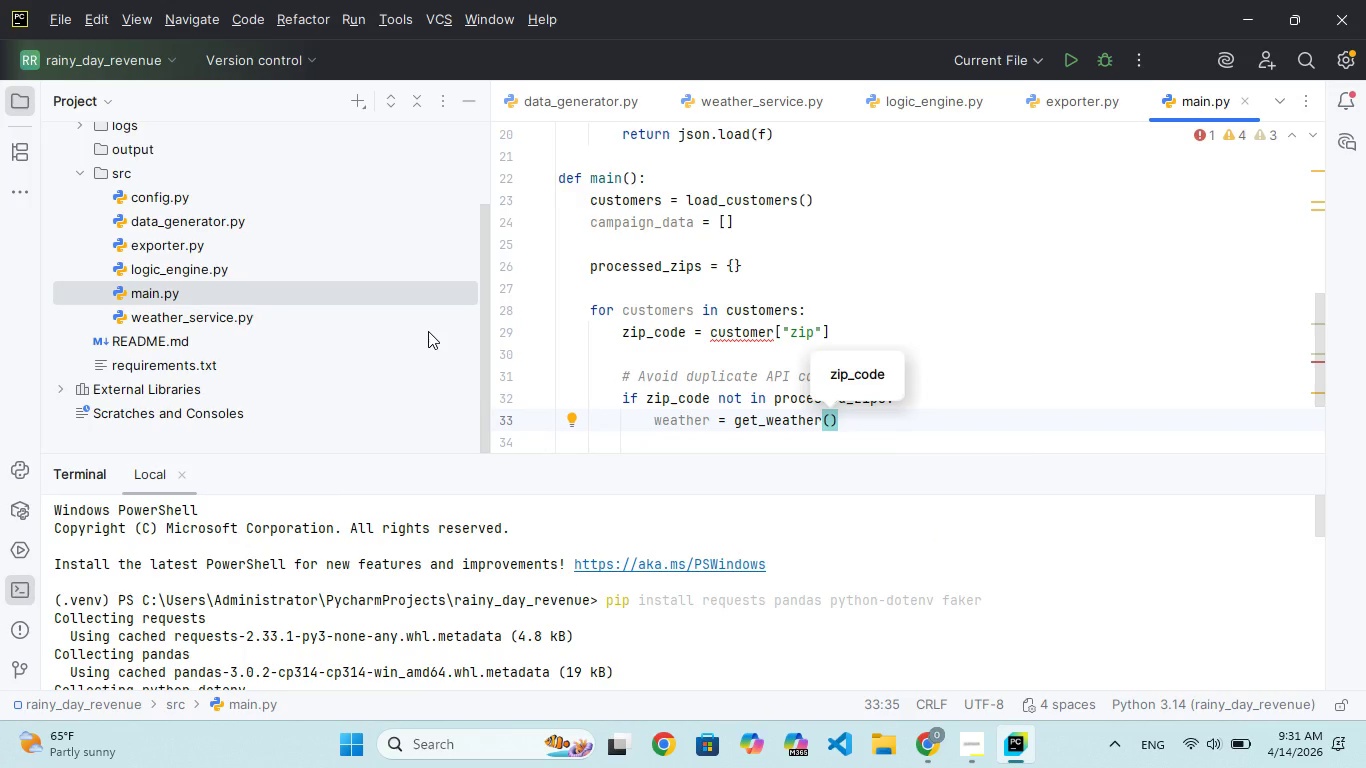 
type(zip)
 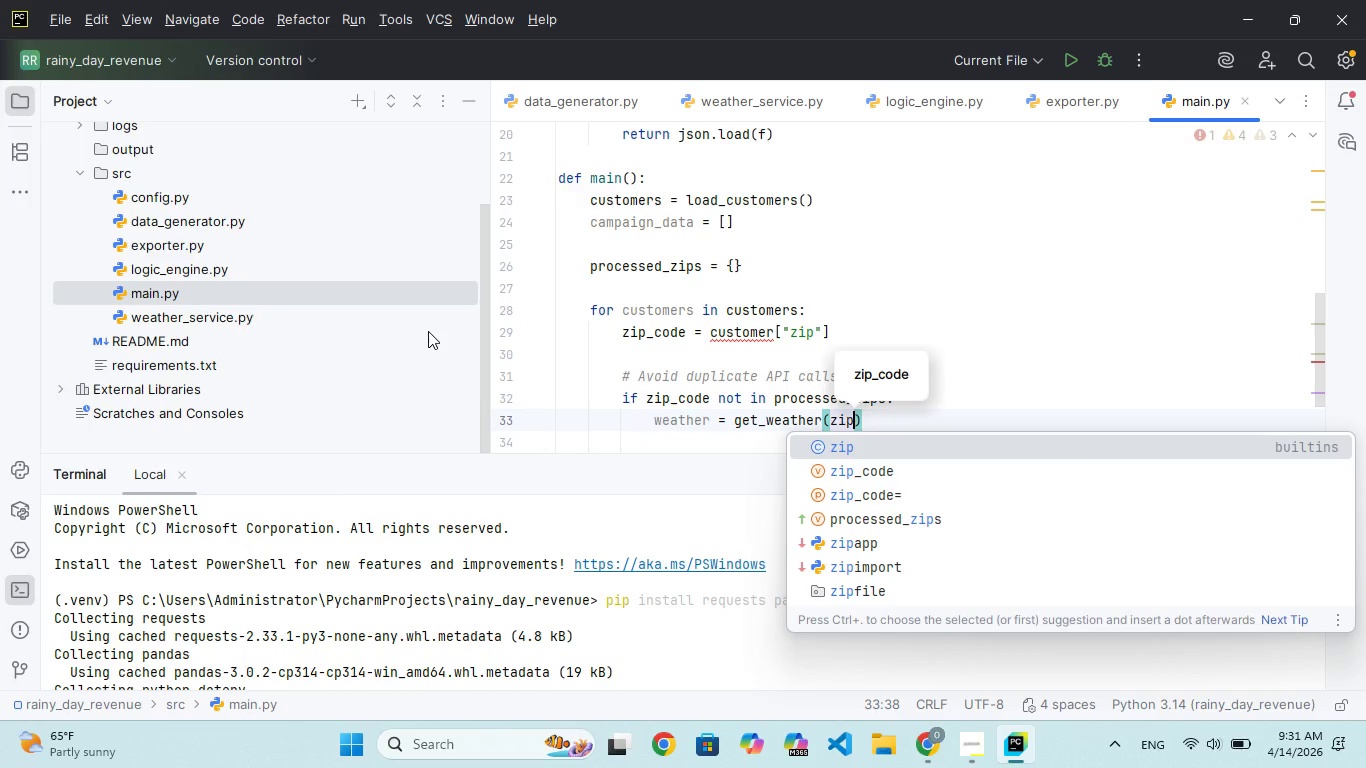 
key(ArrowDown)
 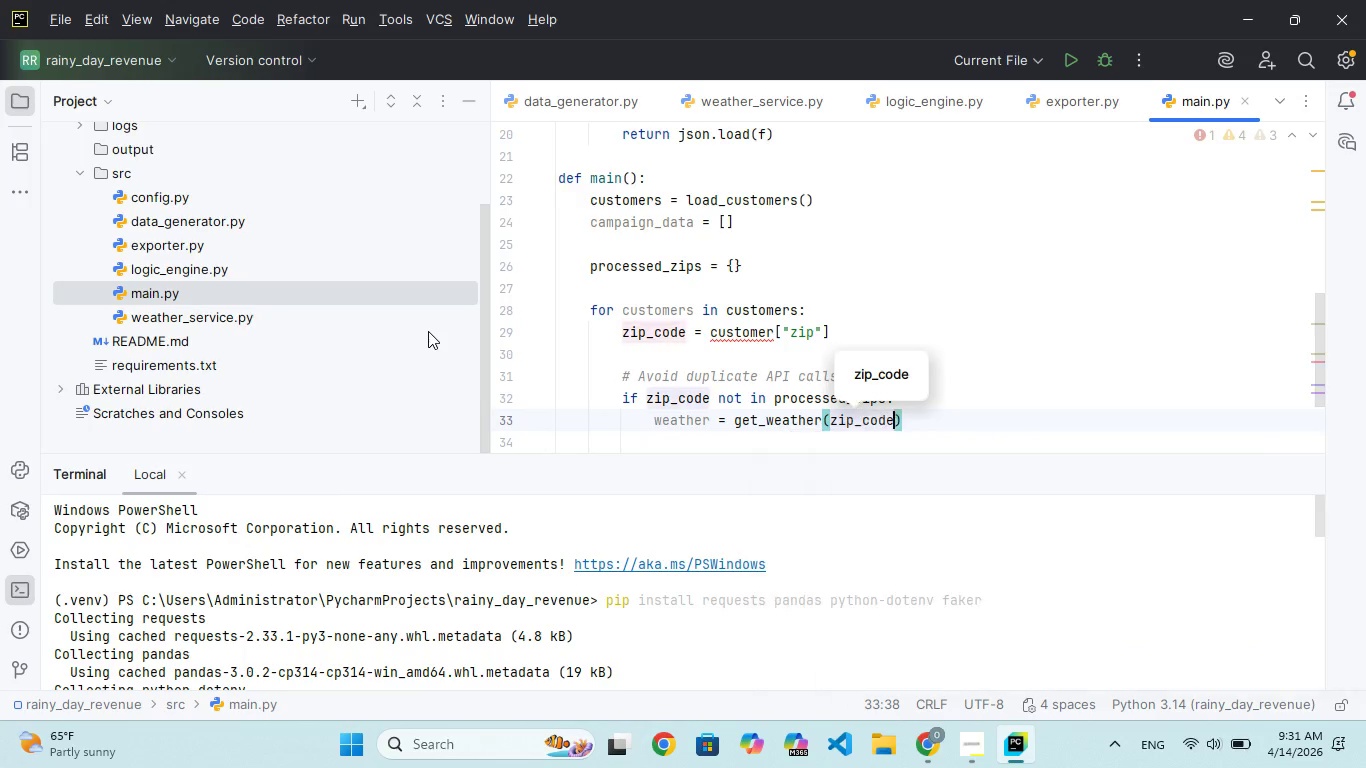 
key(Enter)
 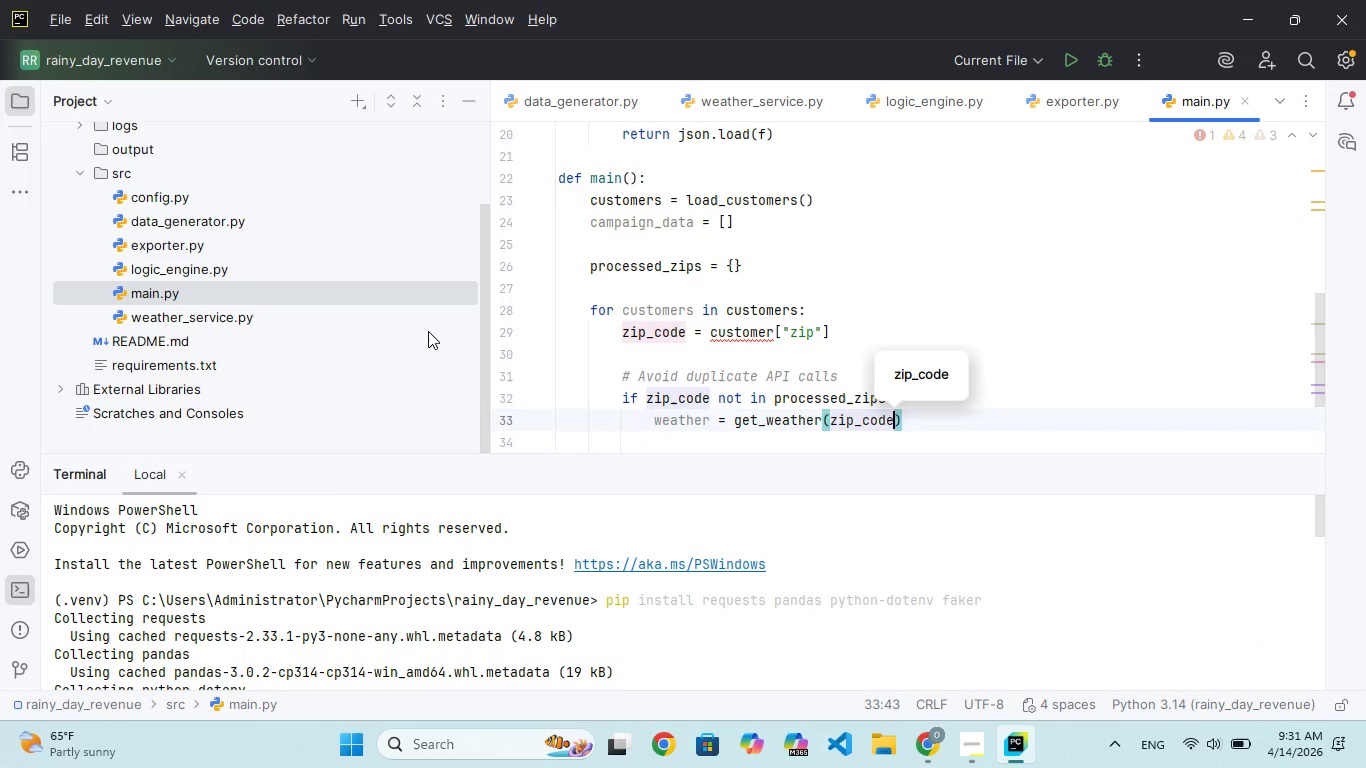 
key(ArrowRight)
 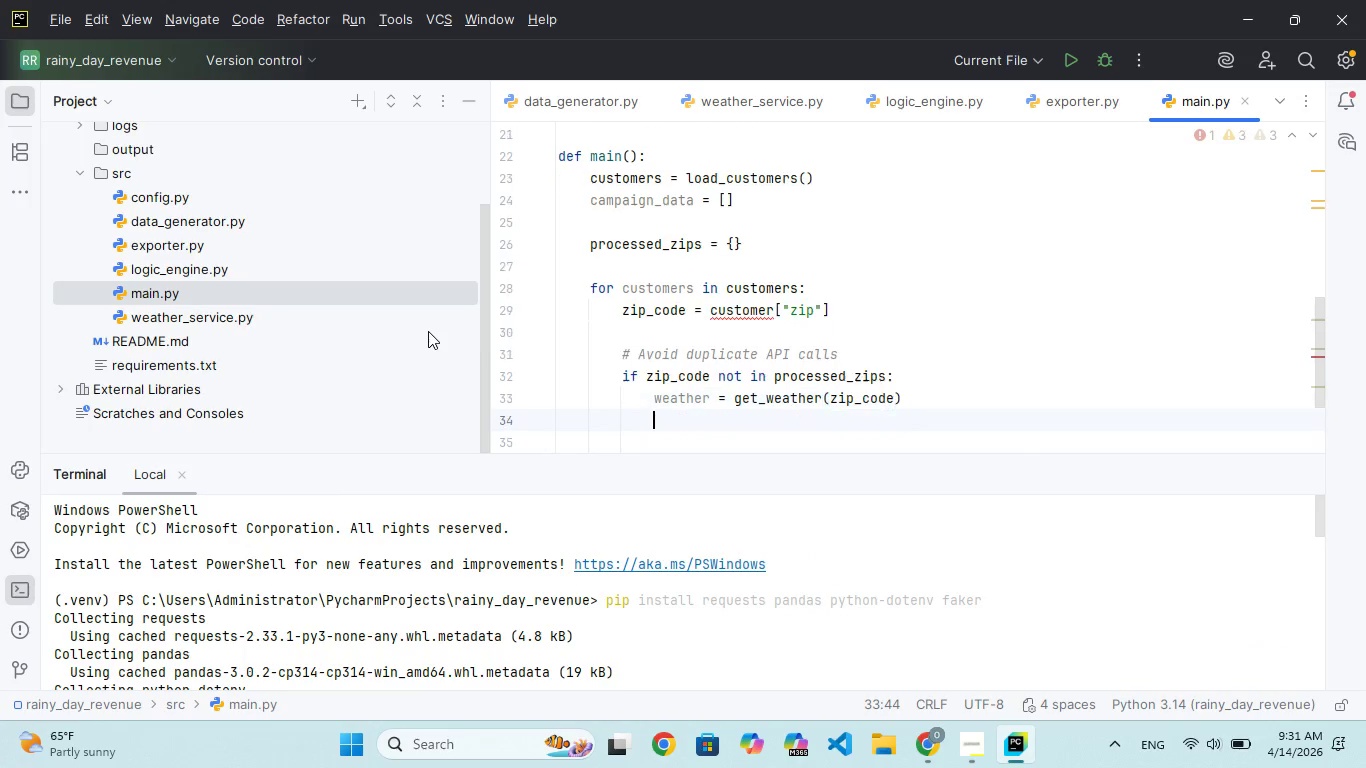 
key(Enter)
 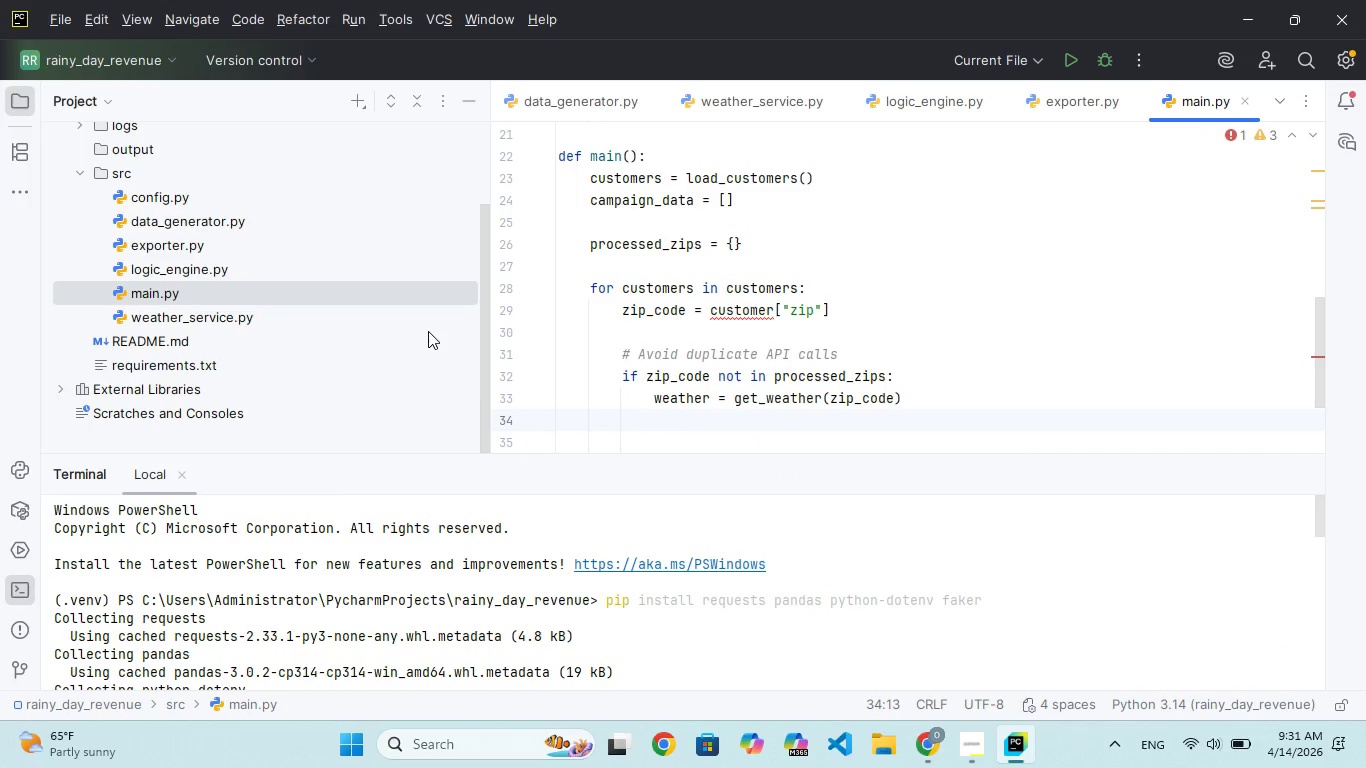 
type(processd)
 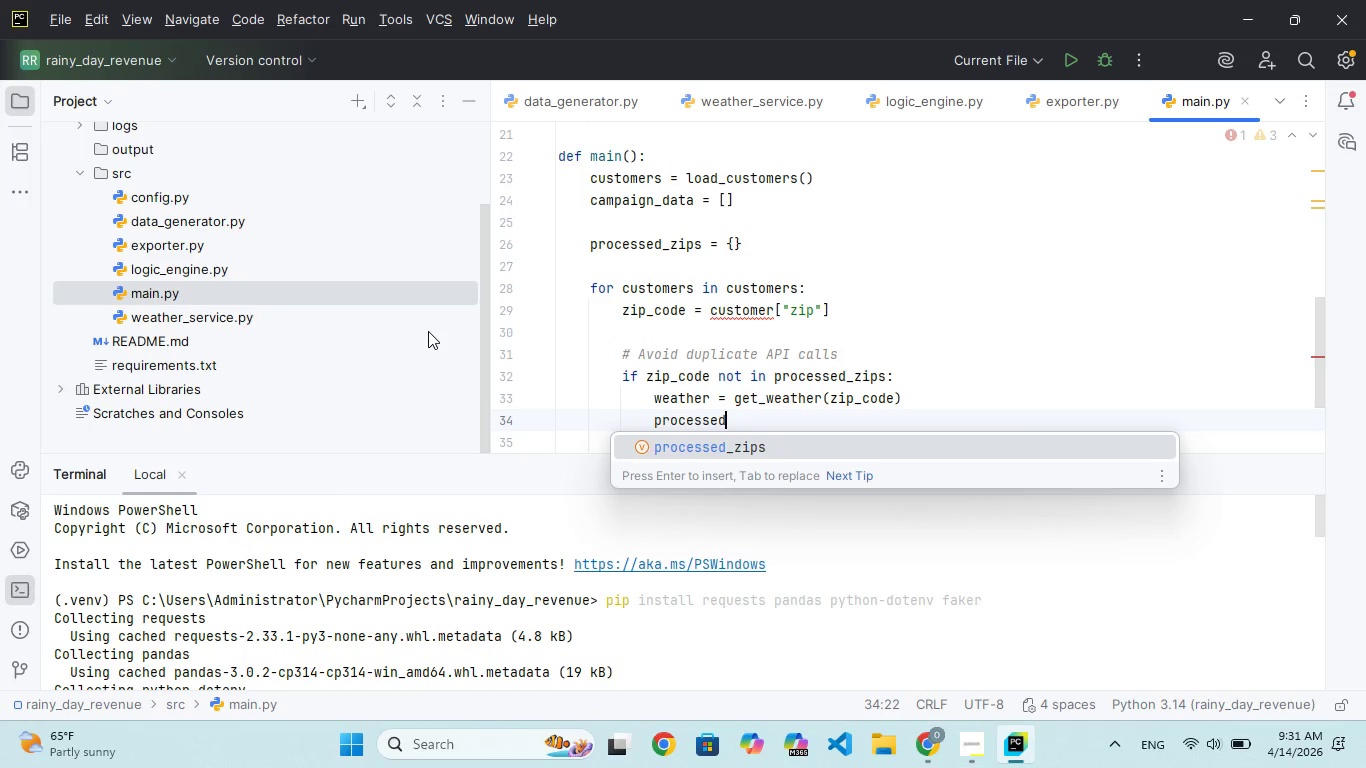 
hold_key(key=E, duration=0.31)
 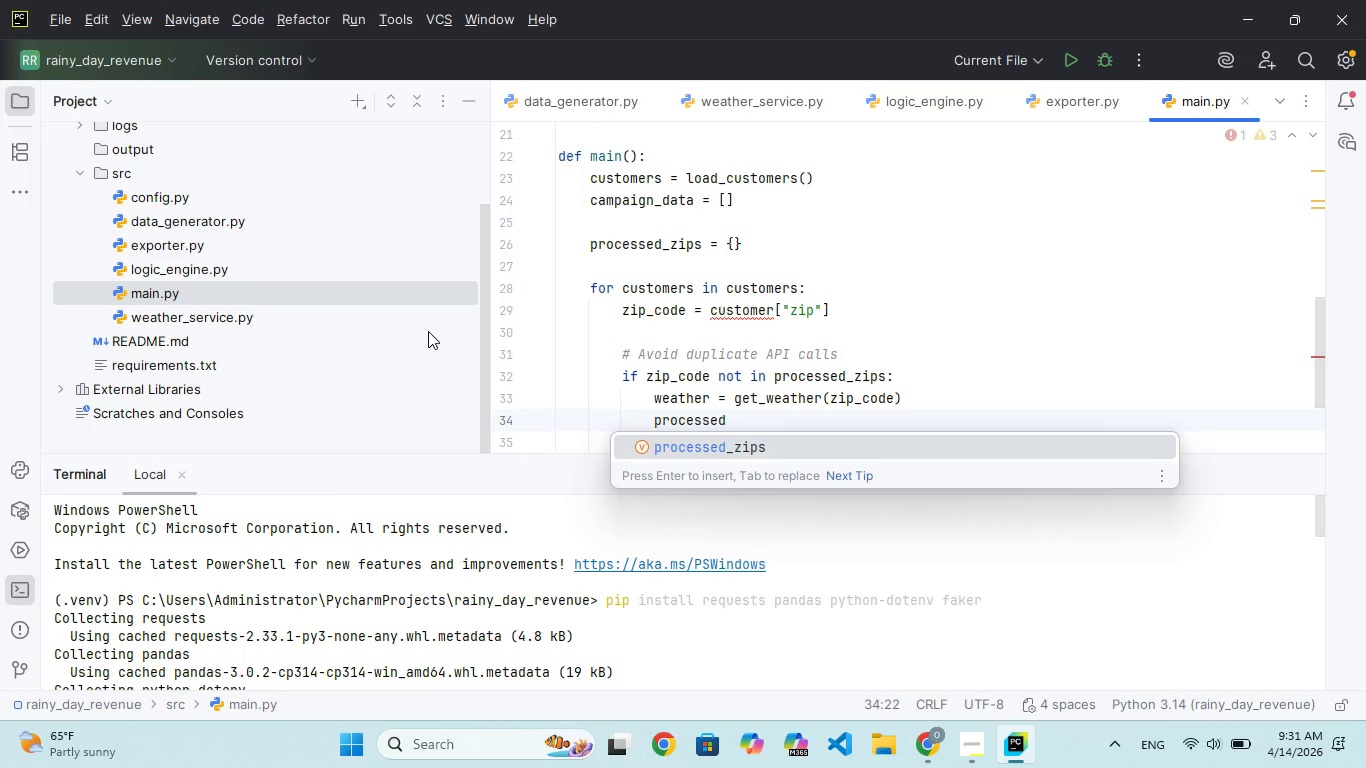 
key(Enter)
 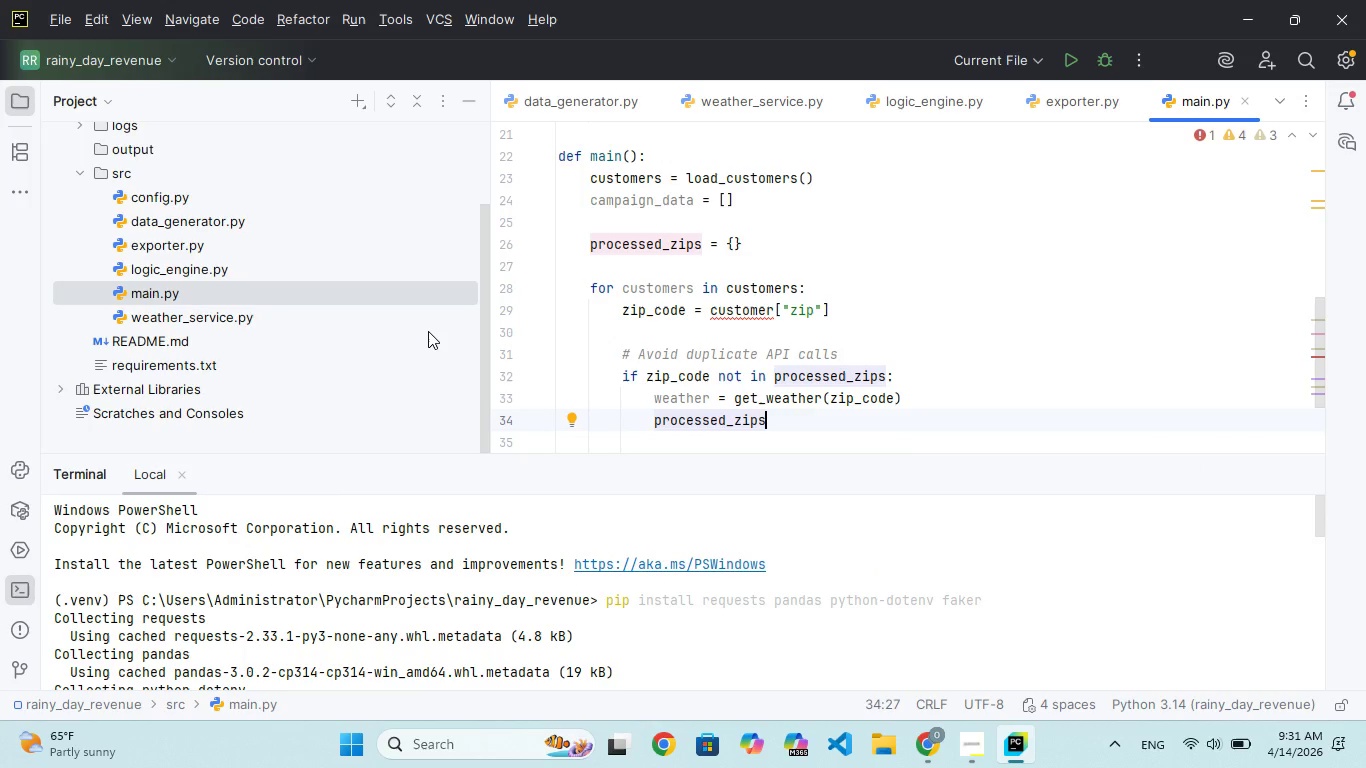 
type([zip)
 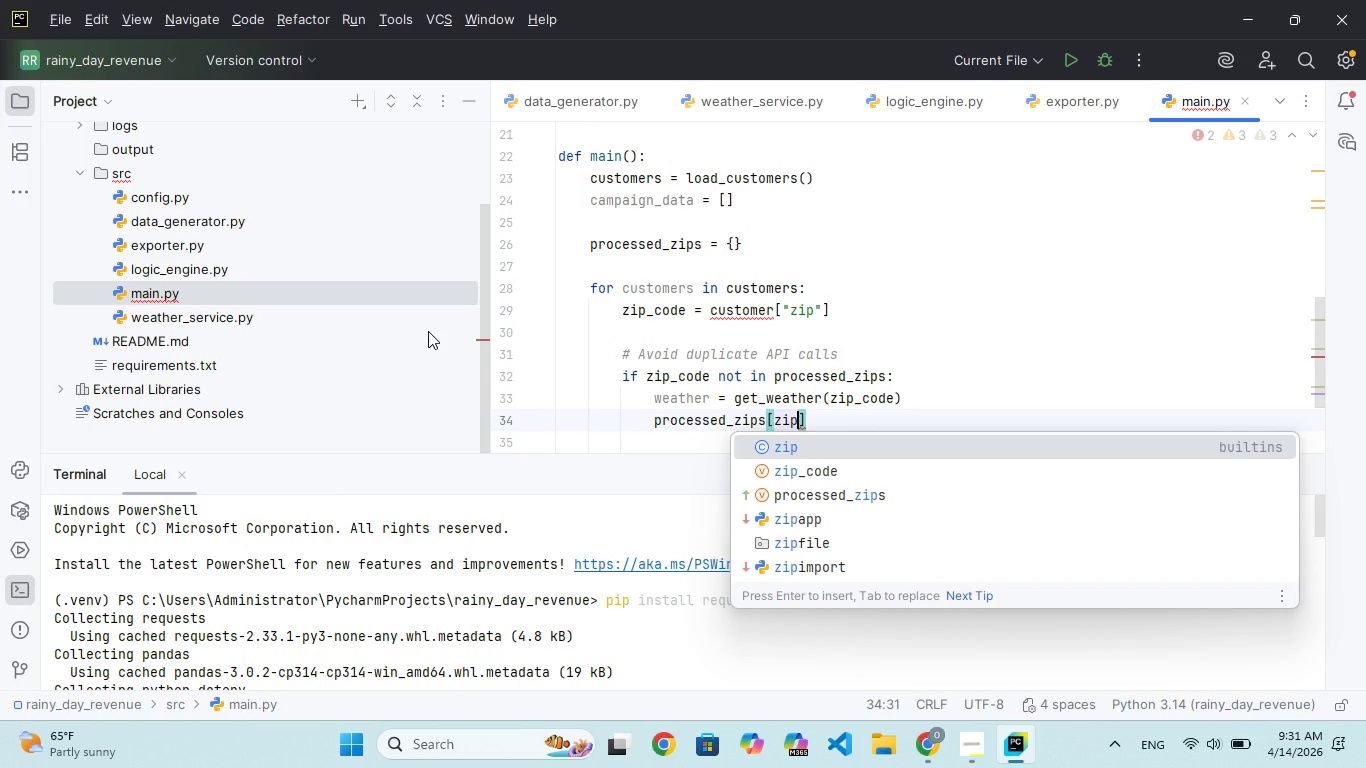 
key(Enter)
 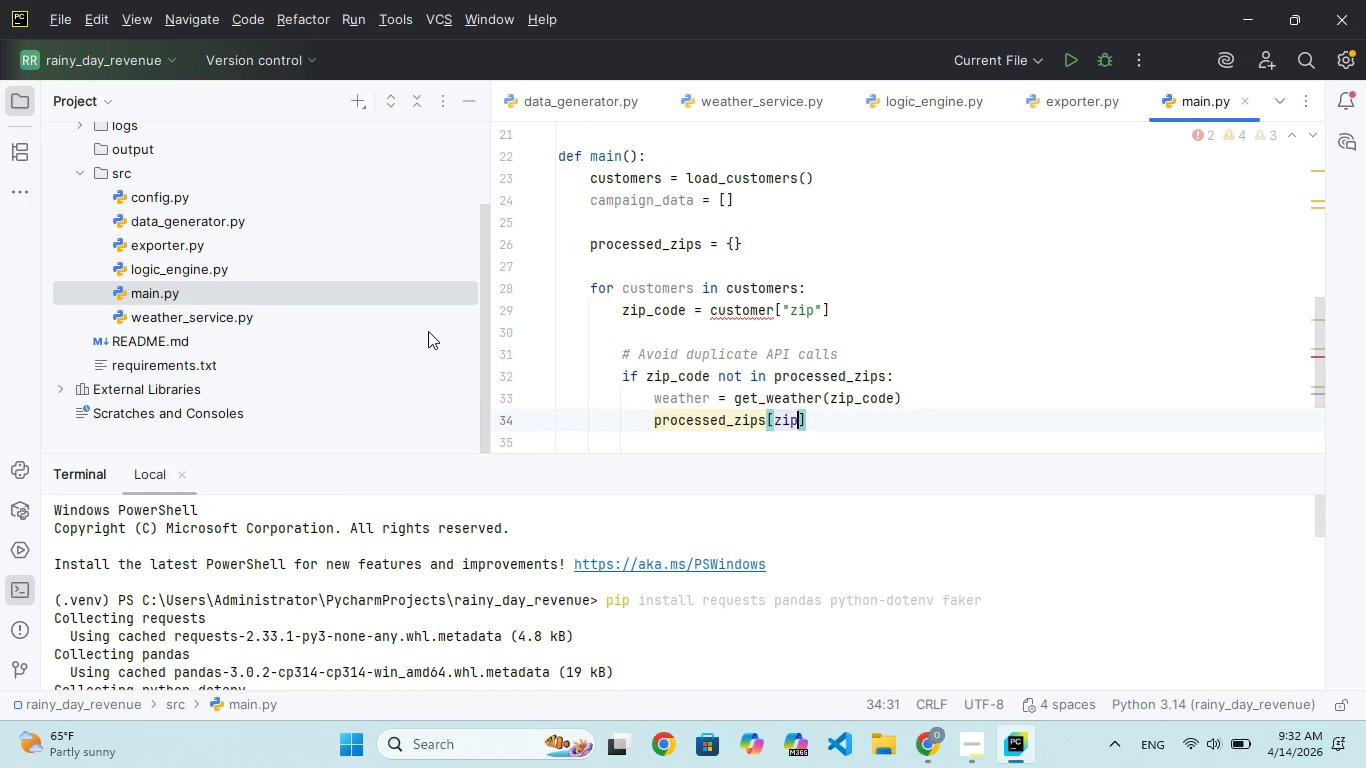 
type(_code)
 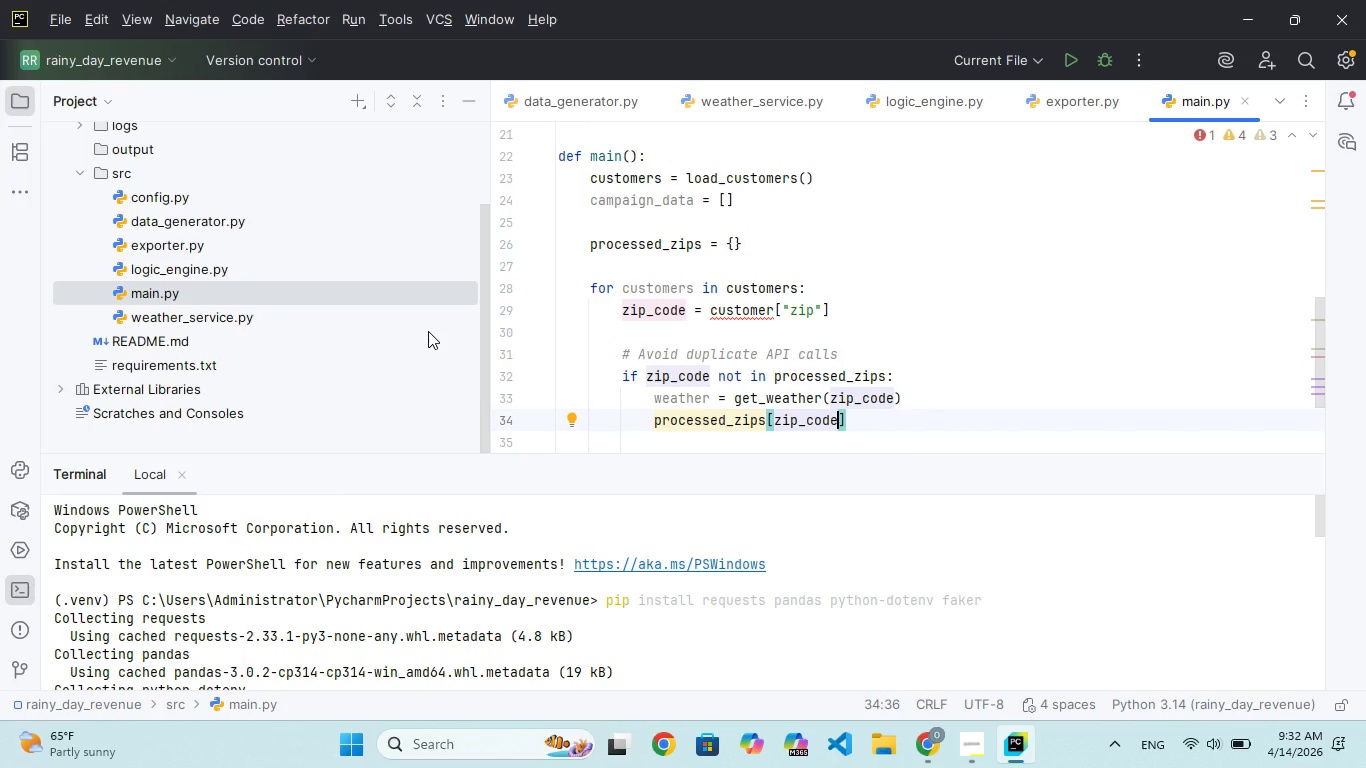 
key(ArrowRight)
 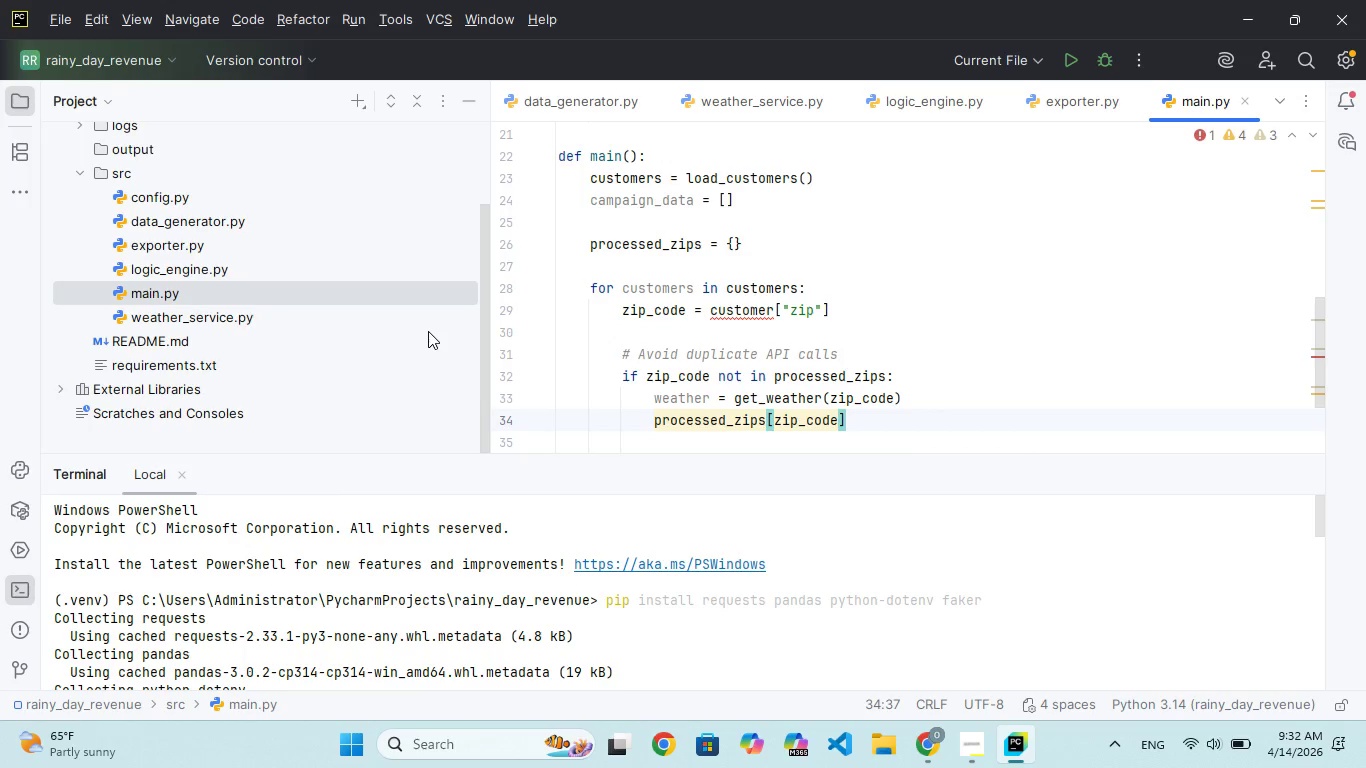 
type( = weah)
 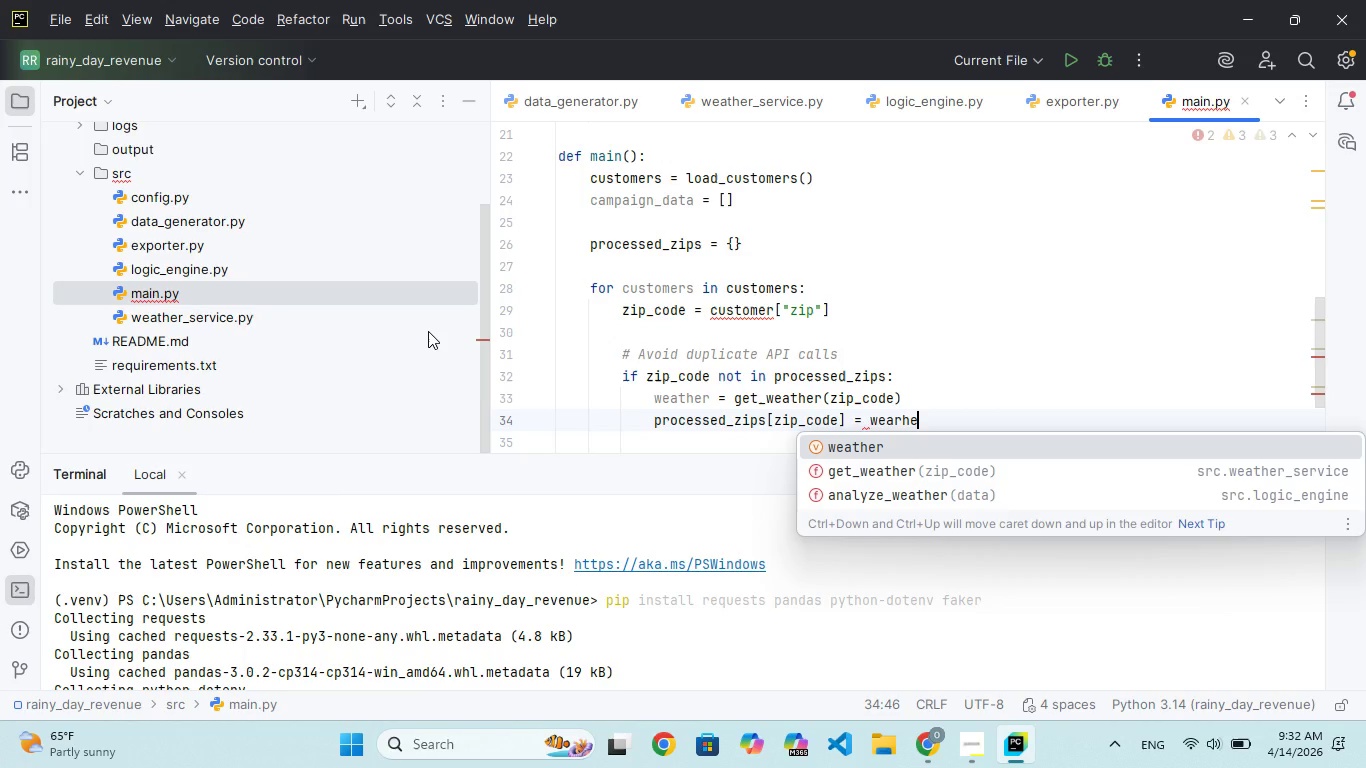 
hold_key(key=R, duration=0.36)
 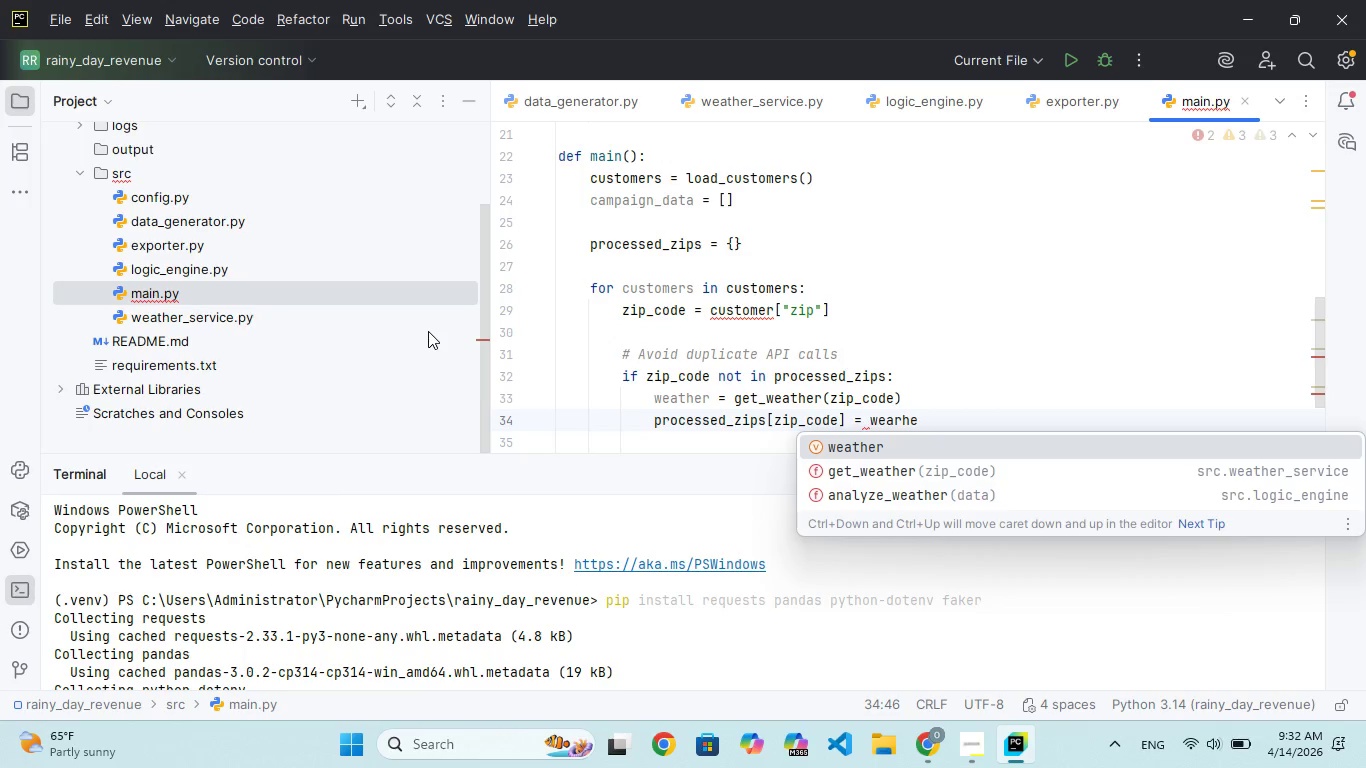 
hold_key(key=E, duration=0.39)
 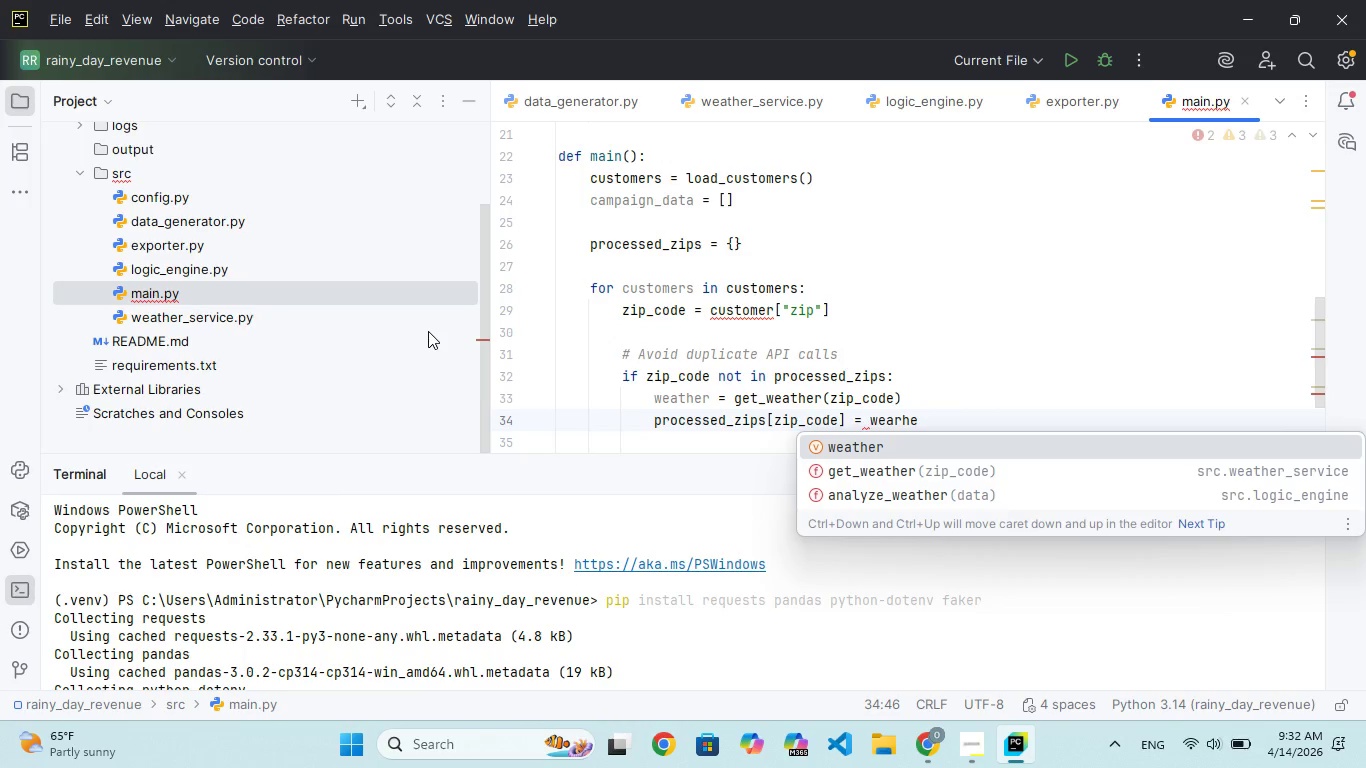 
hold_key(key=Enter, duration=0.34)
 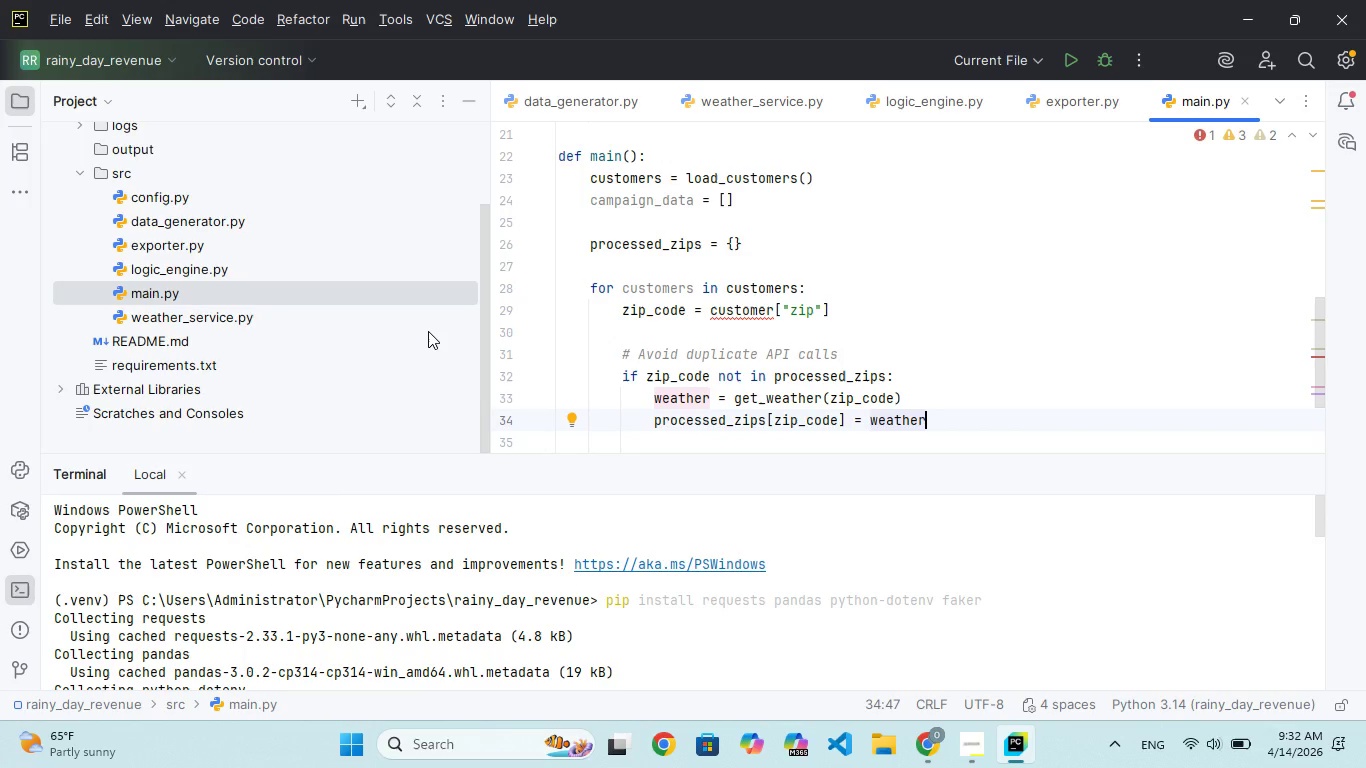 
key(Enter)
 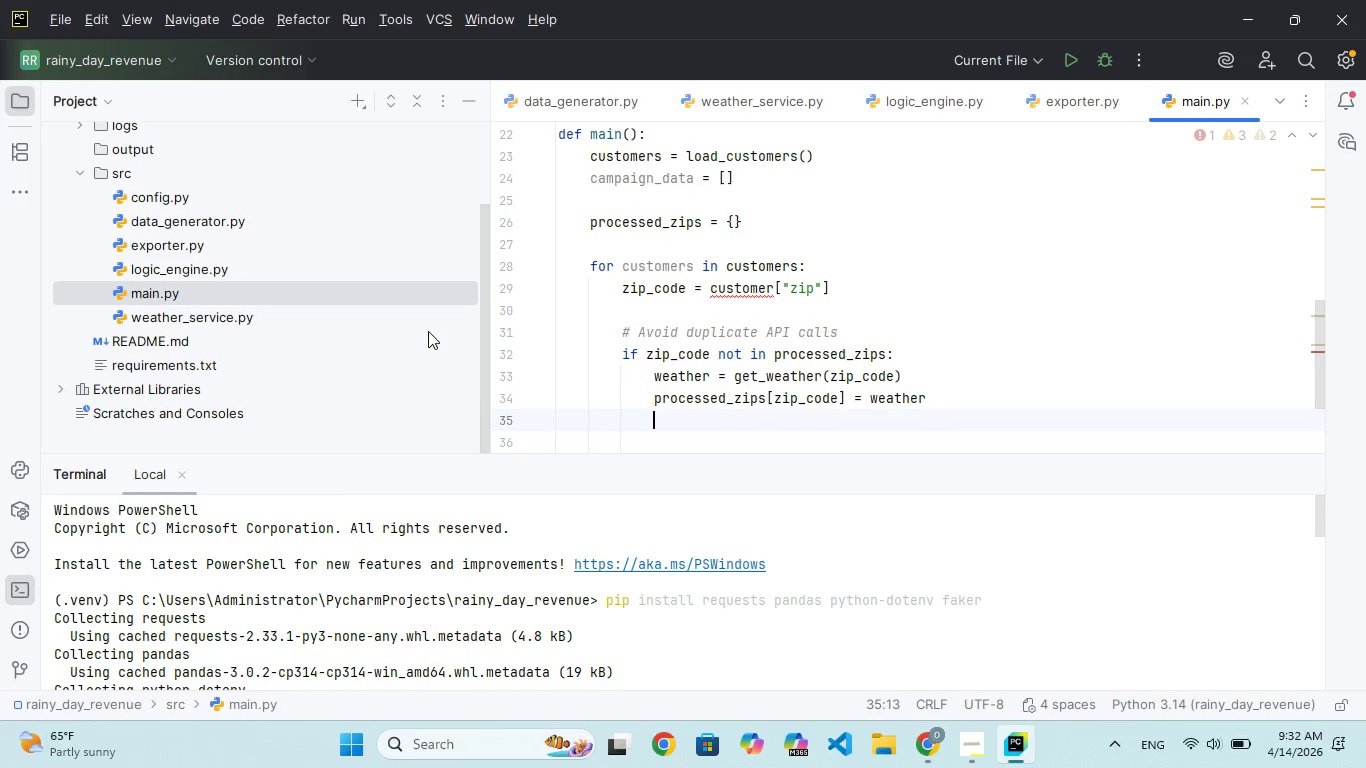 
key(Backspace)
type(ele:)
 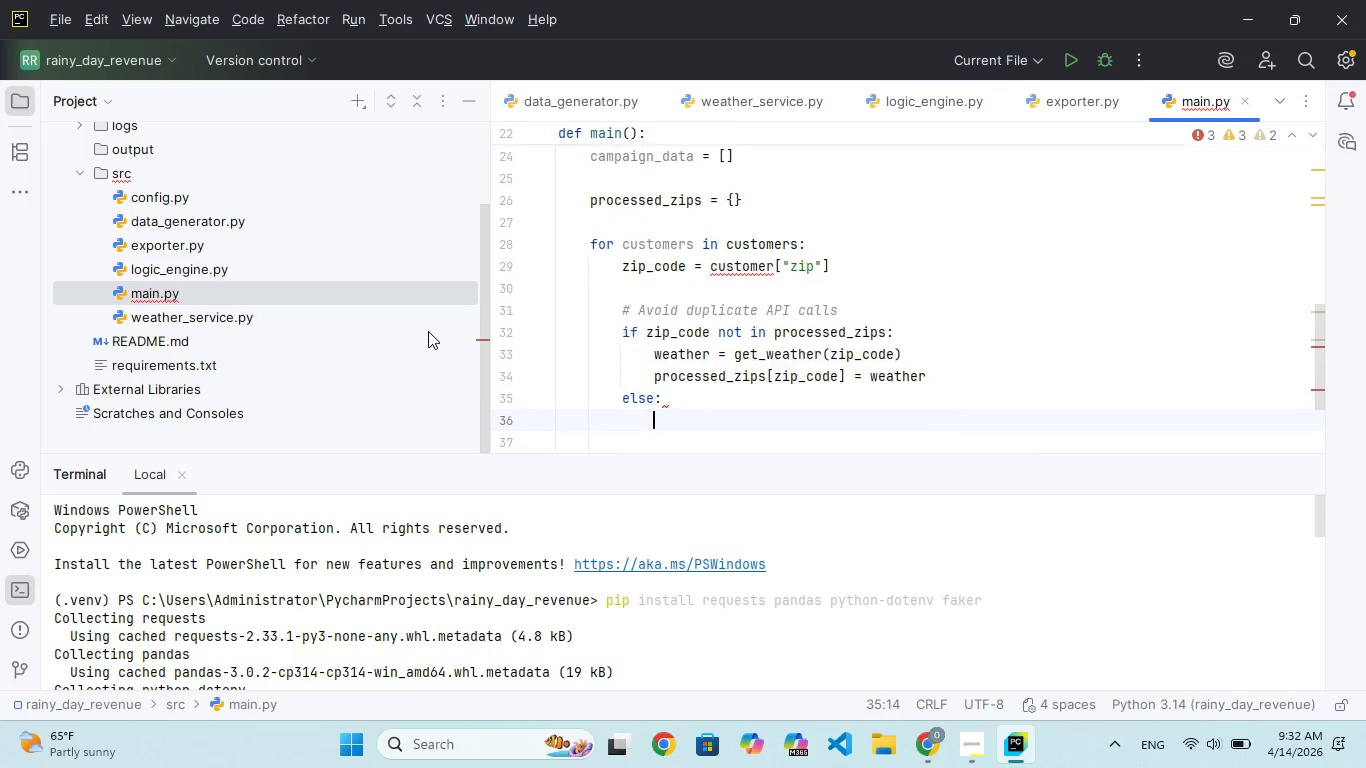 
hold_key(key=S, duration=0.36)
 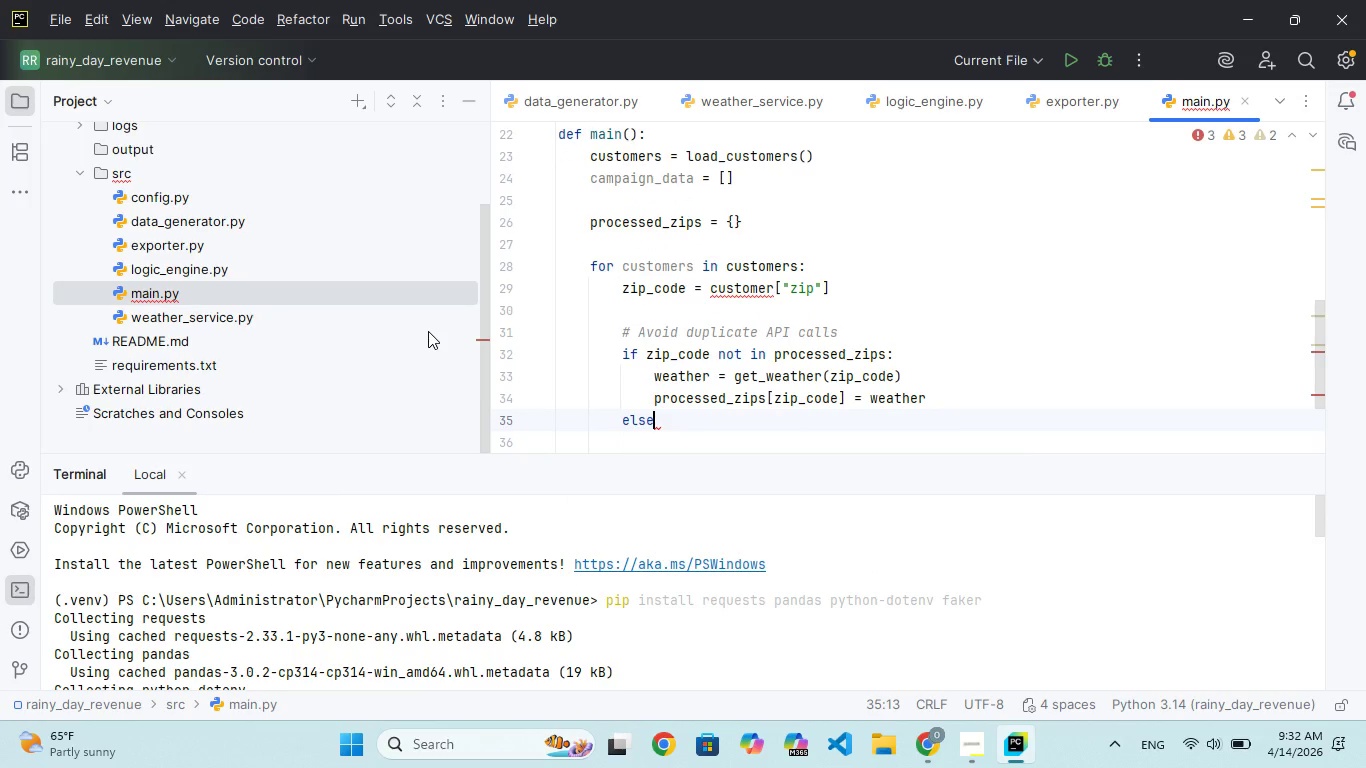 
key(Enter)
 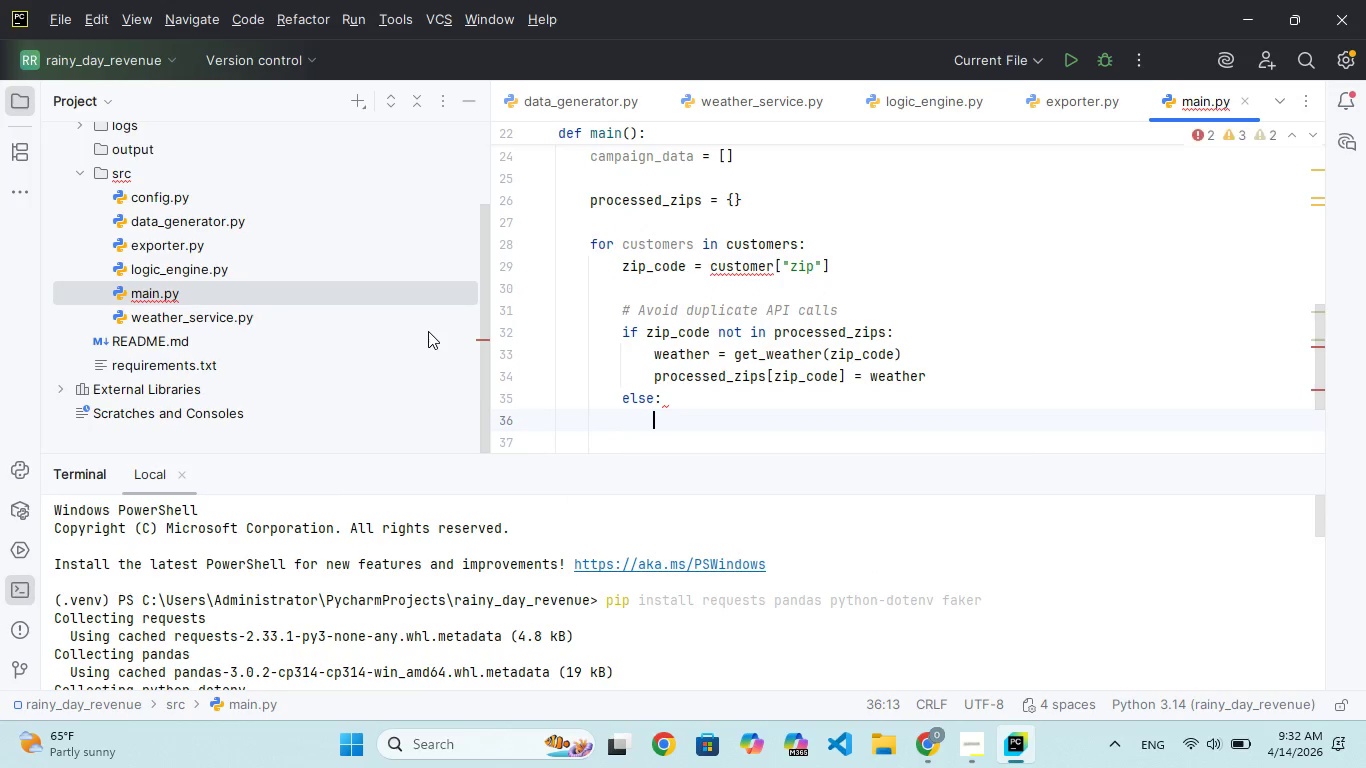 
type(weathr = rocessed)
 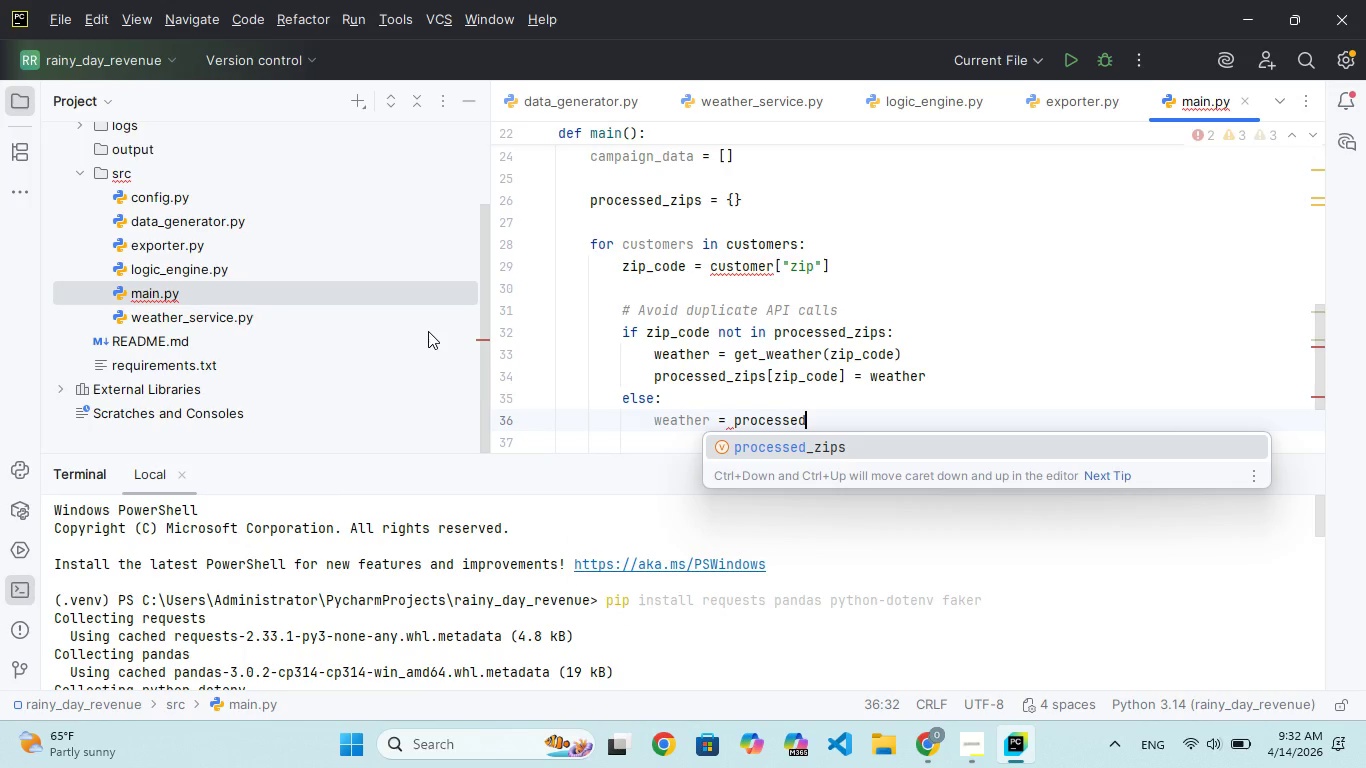 
hold_key(key=P, duration=0.31)
 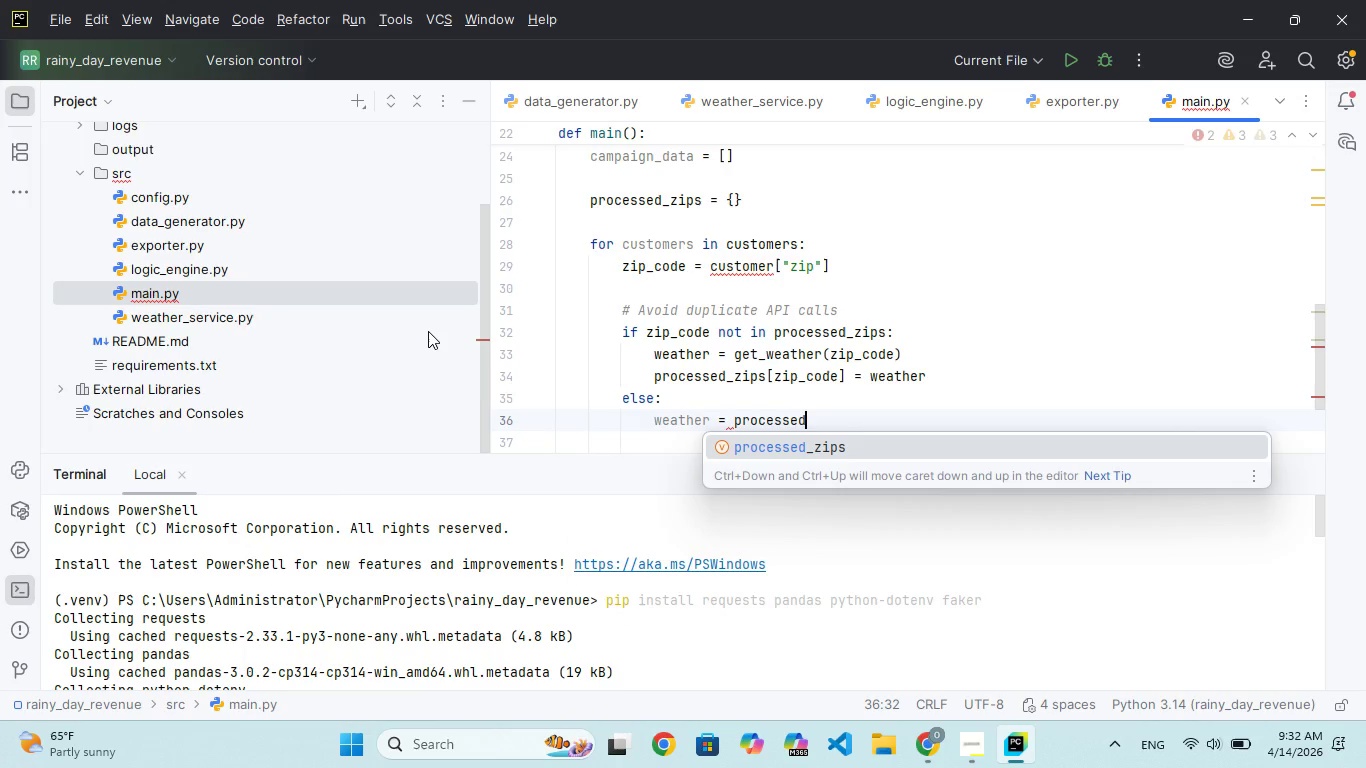 
key(Enter)
 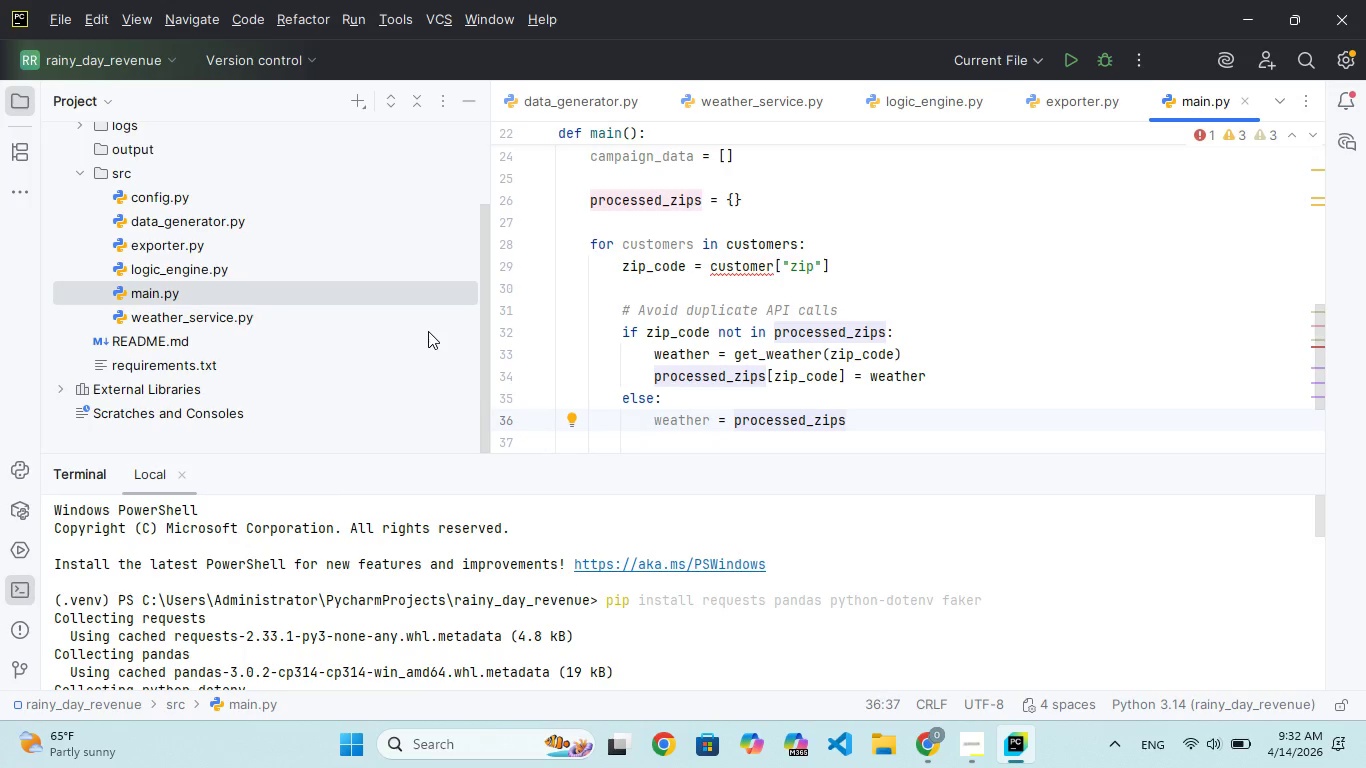 
type([zip_coe)
 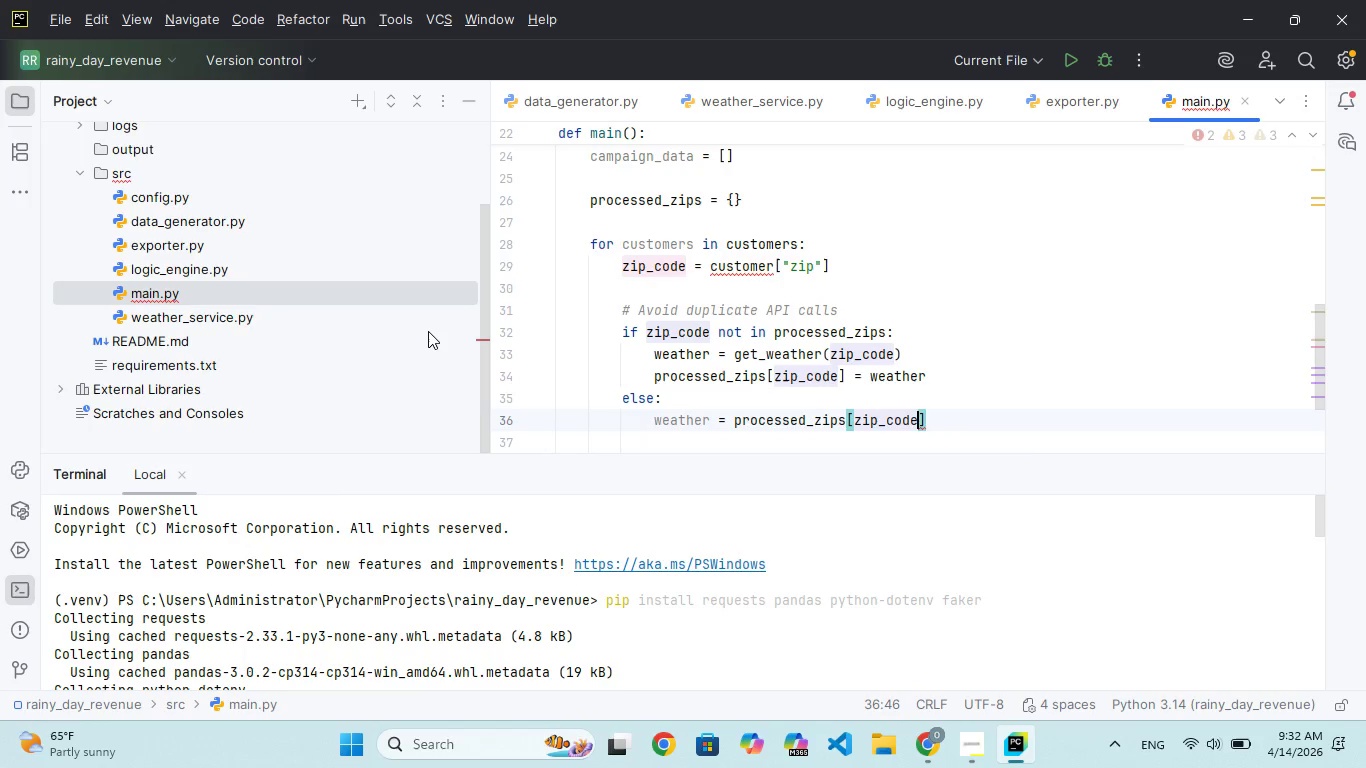 
 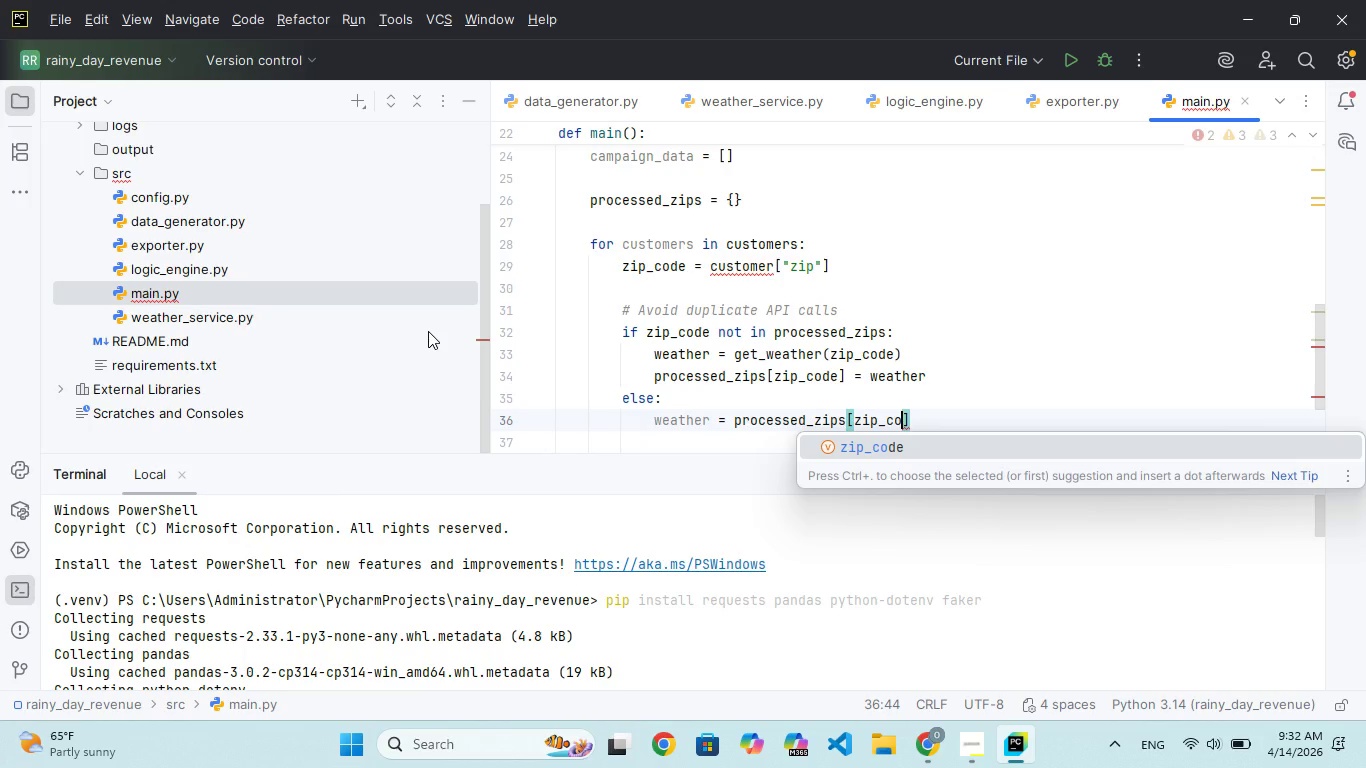 
hold_key(key=D, duration=0.34)
 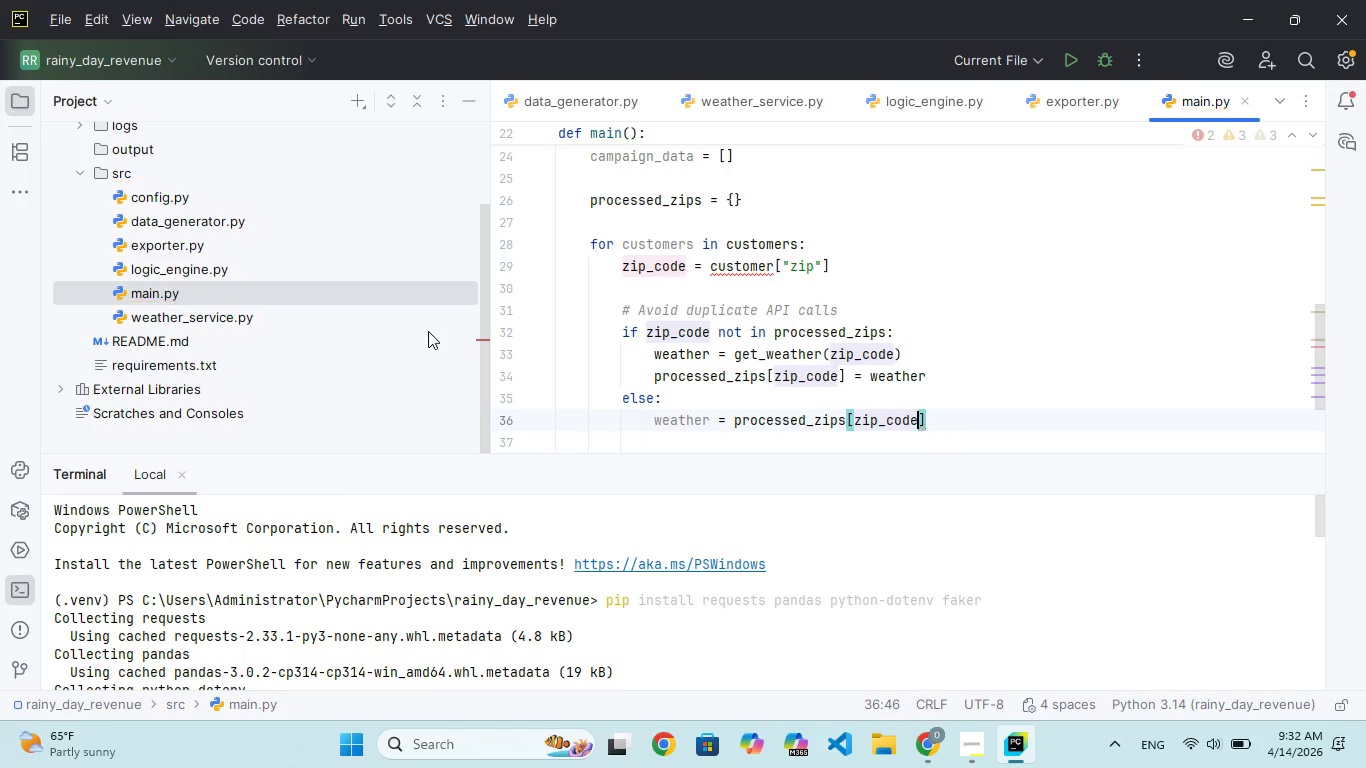 
key(ArrowRight)
 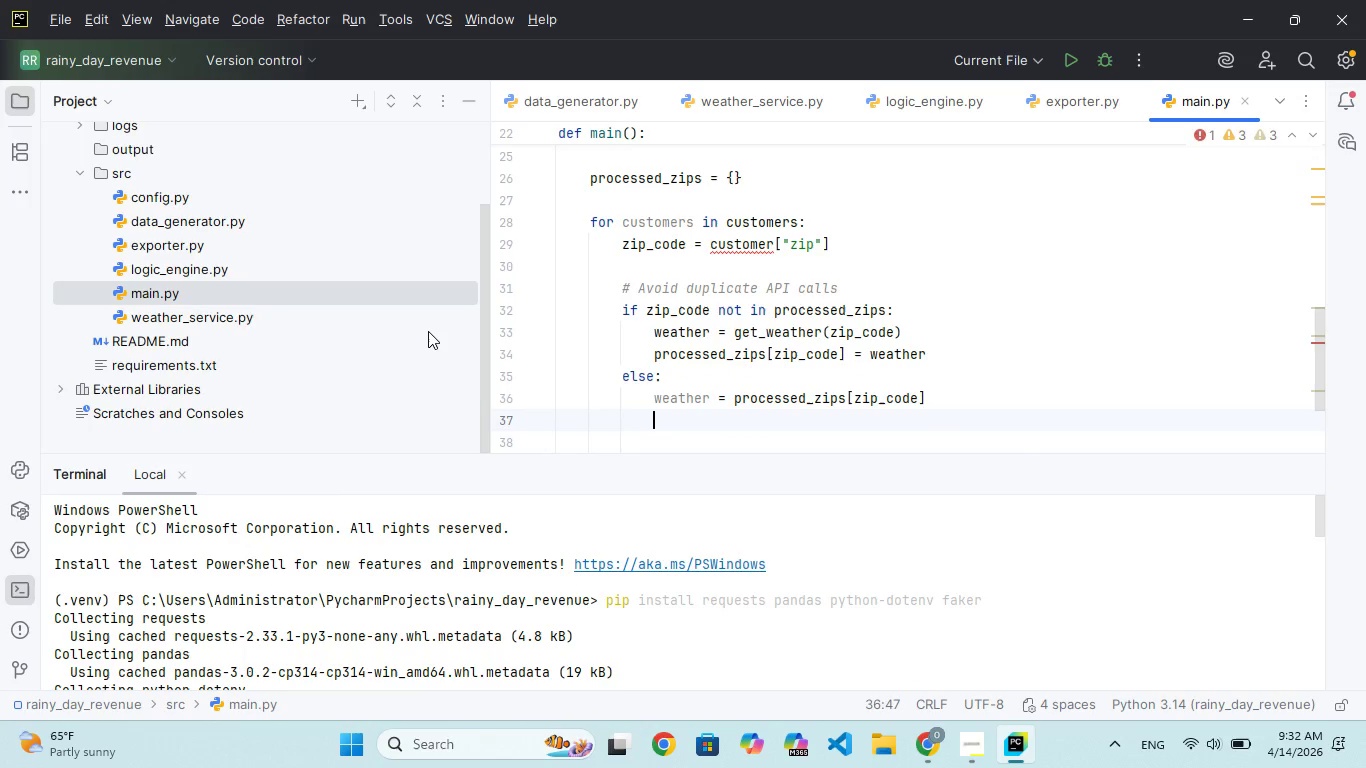 
key(Enter)
 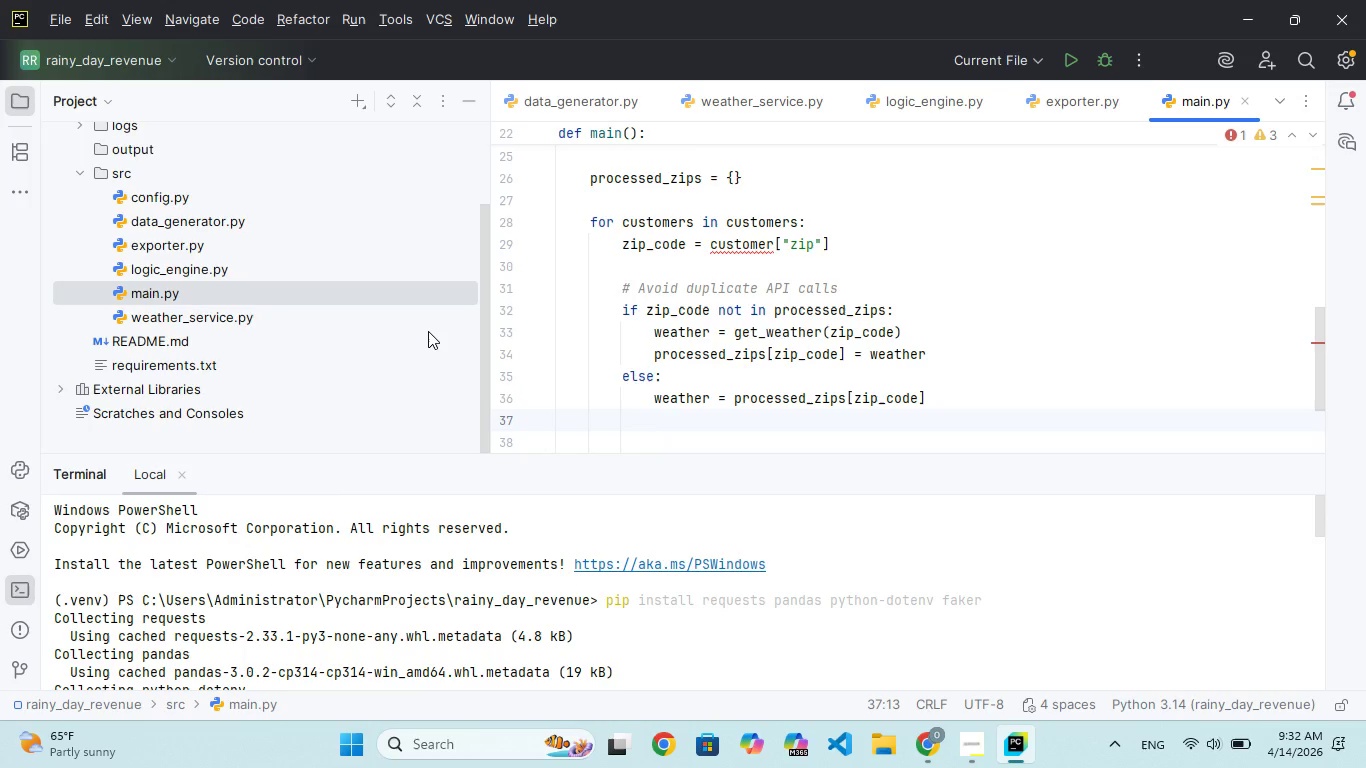 
key(Enter)
 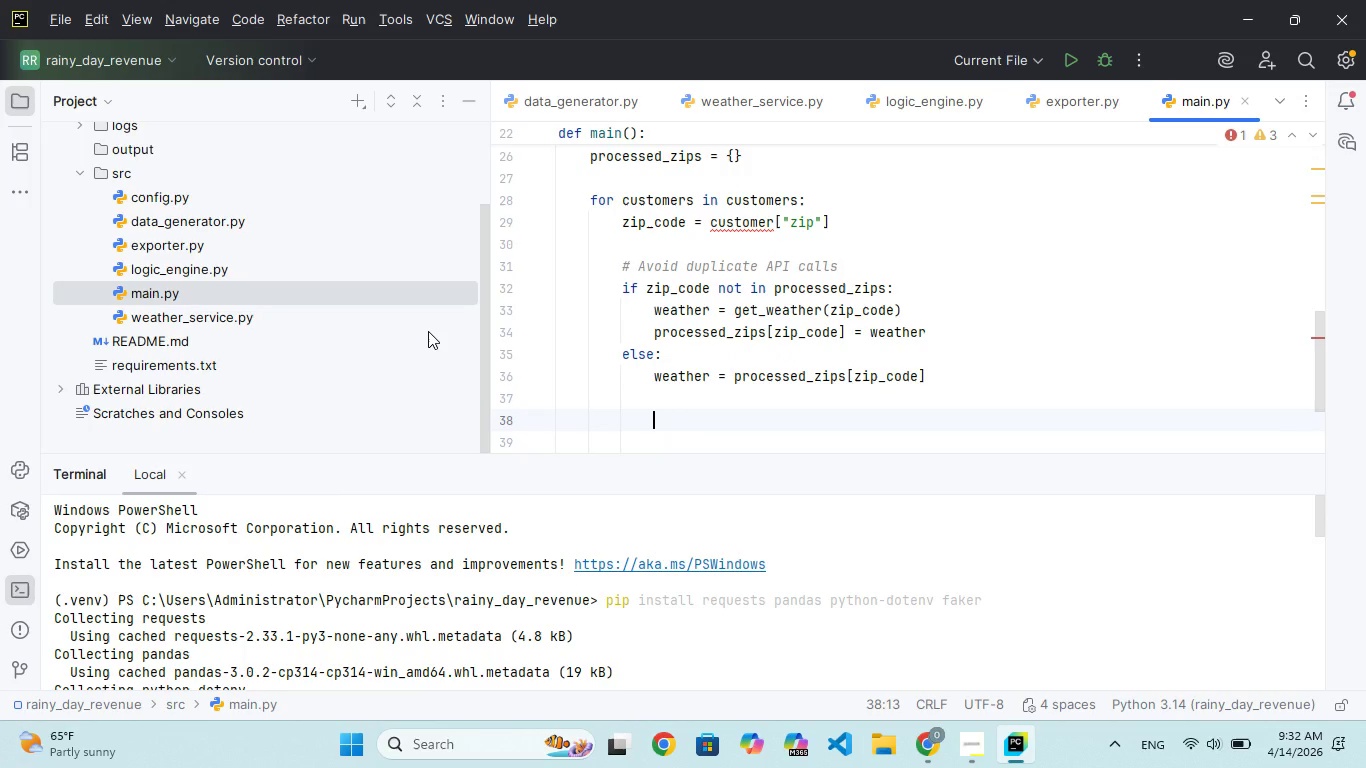 
key(Backspace)
type(rn_vets = analy)
 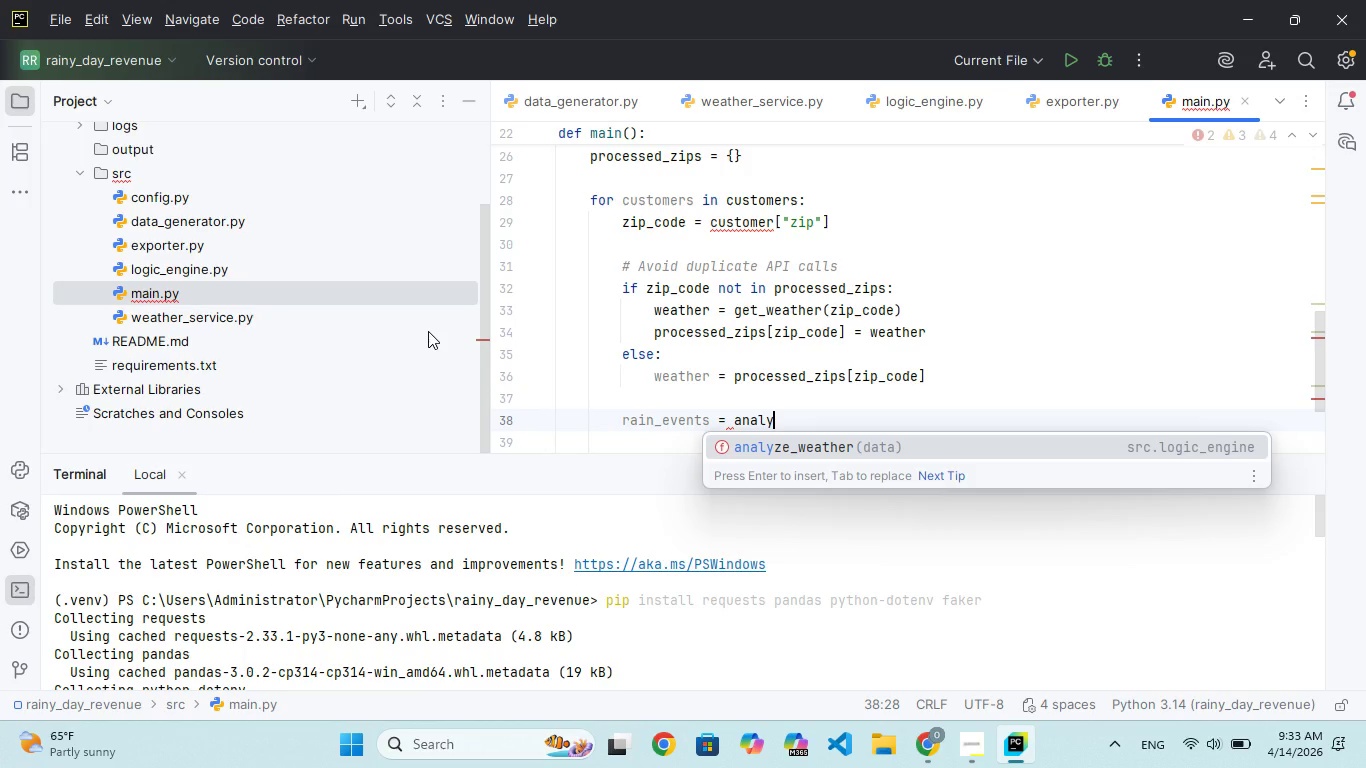 
hold_key(key=I, duration=0.31)
 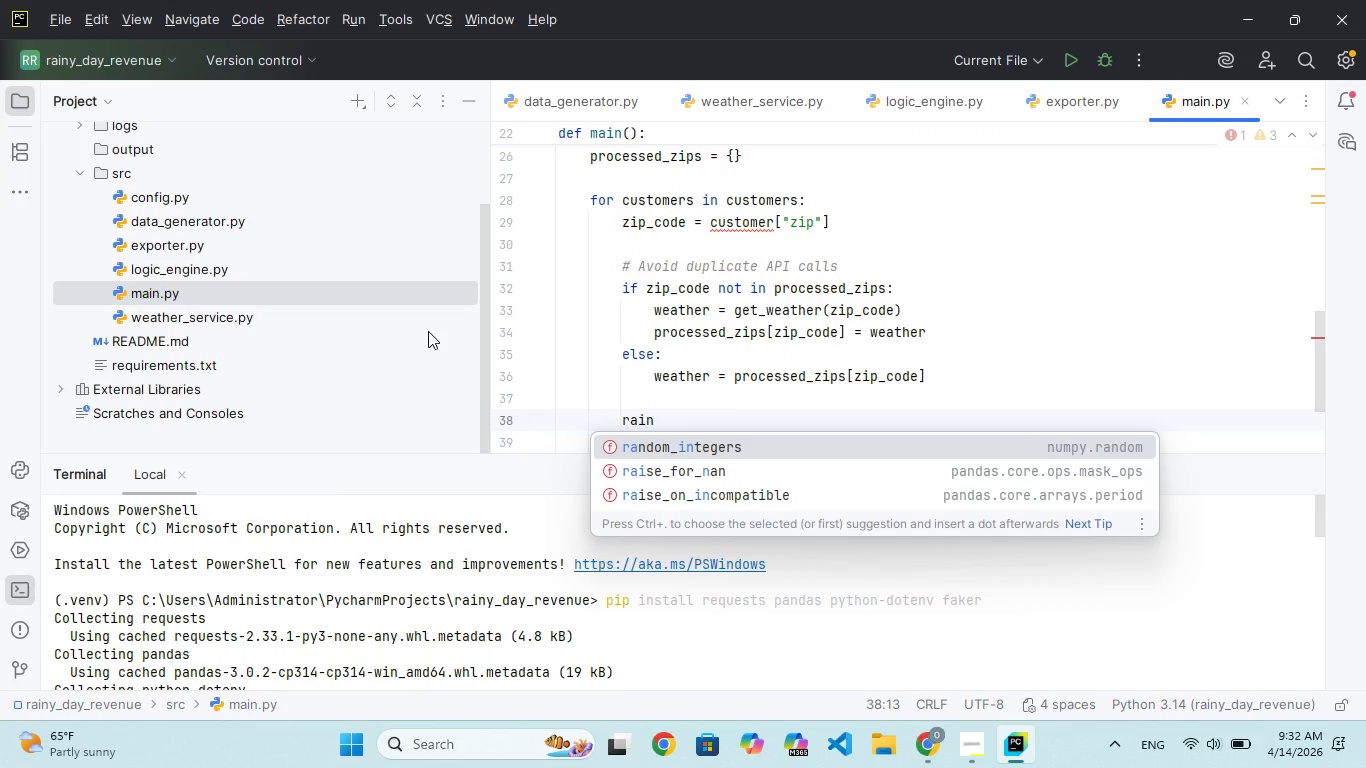 
key(Enter)
 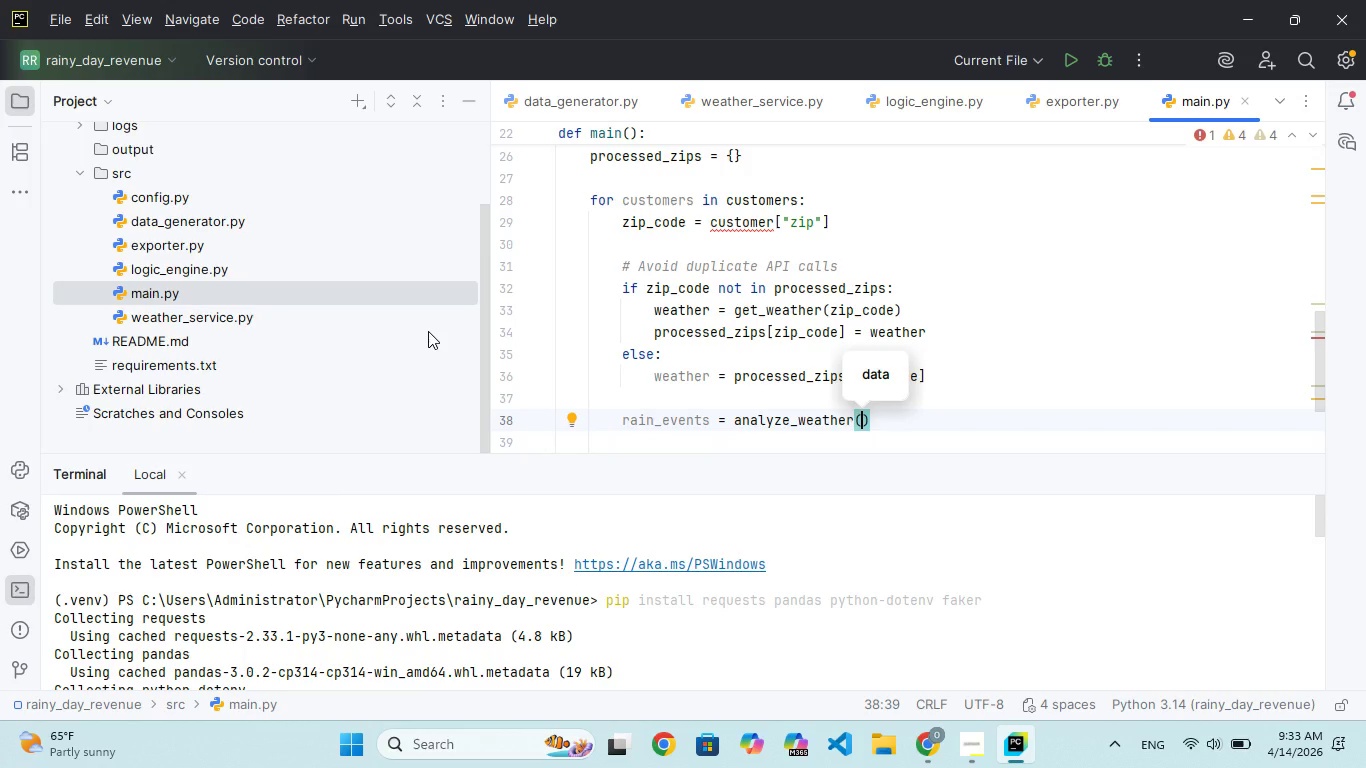 
type(weathr)
 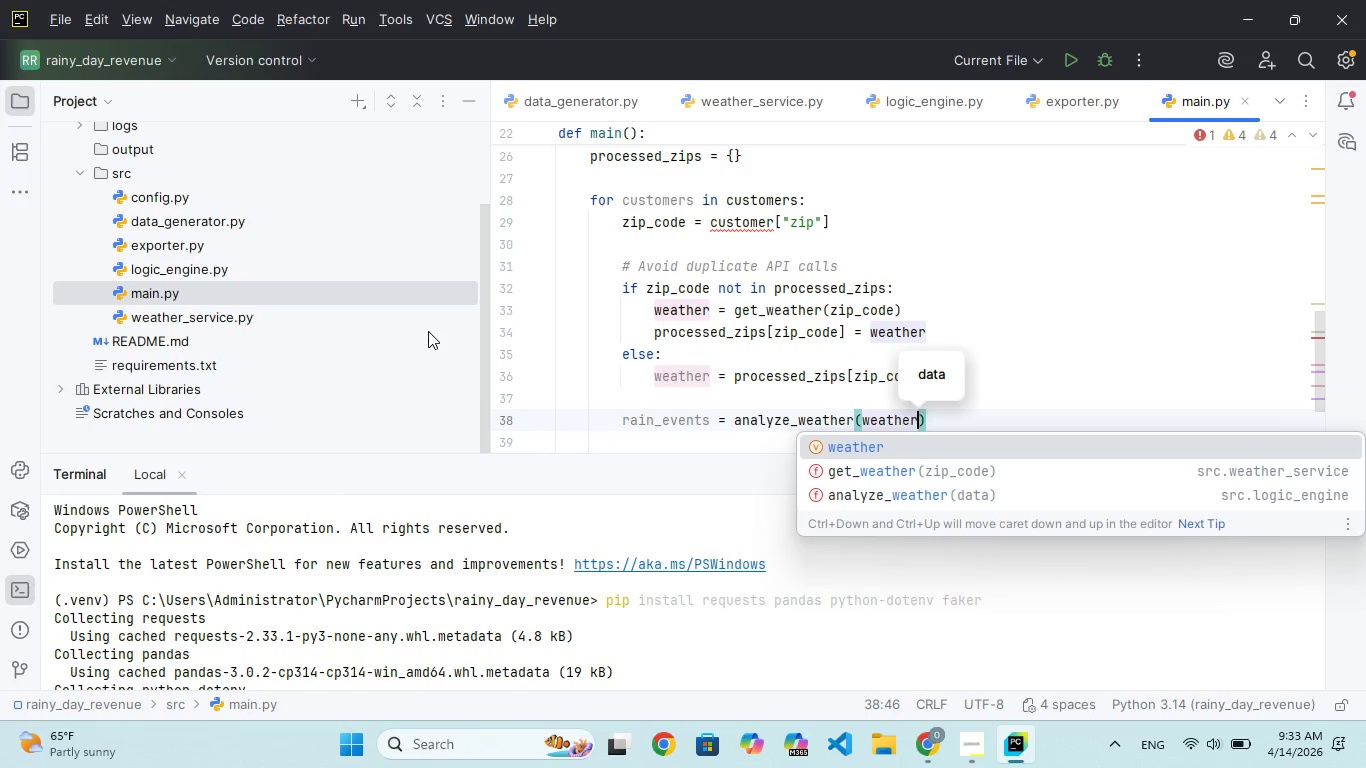 
hold_key(key=E, duration=0.34)
 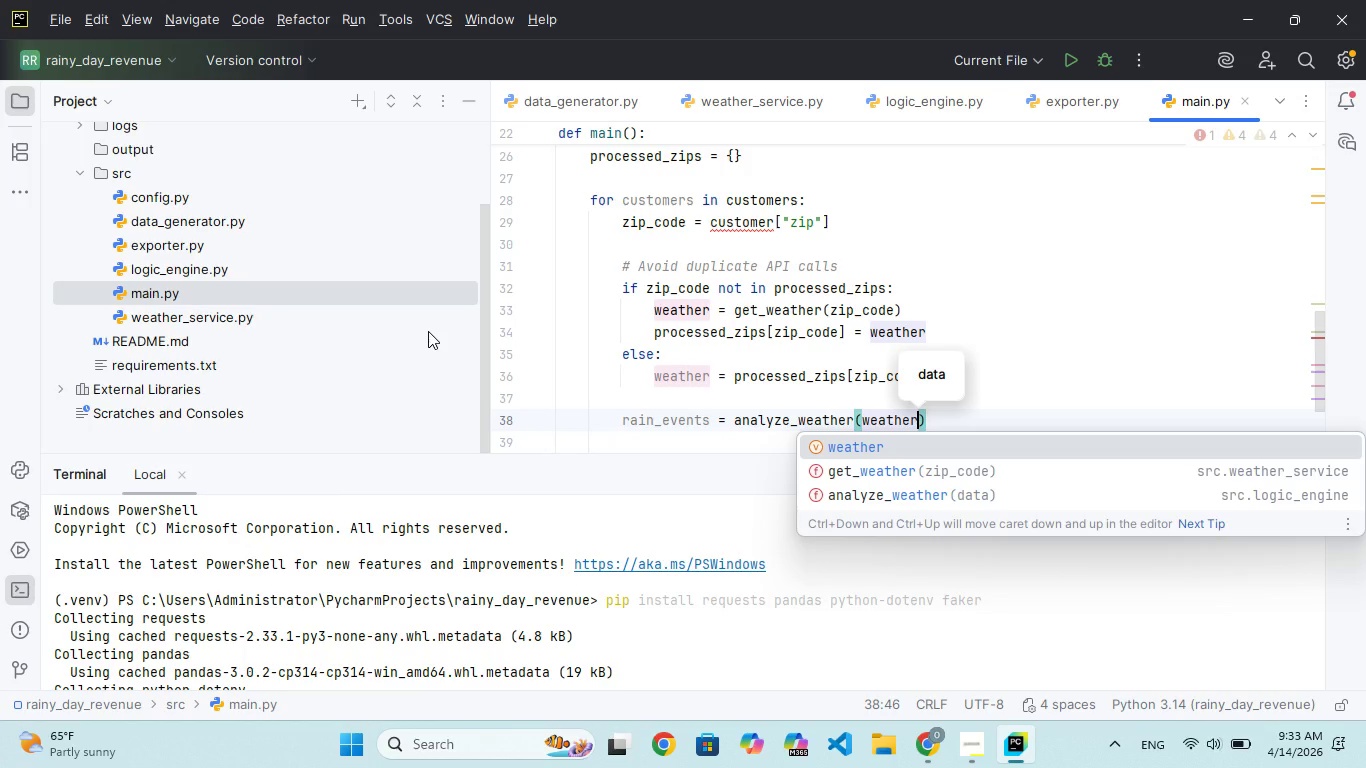 
key(Enter)
 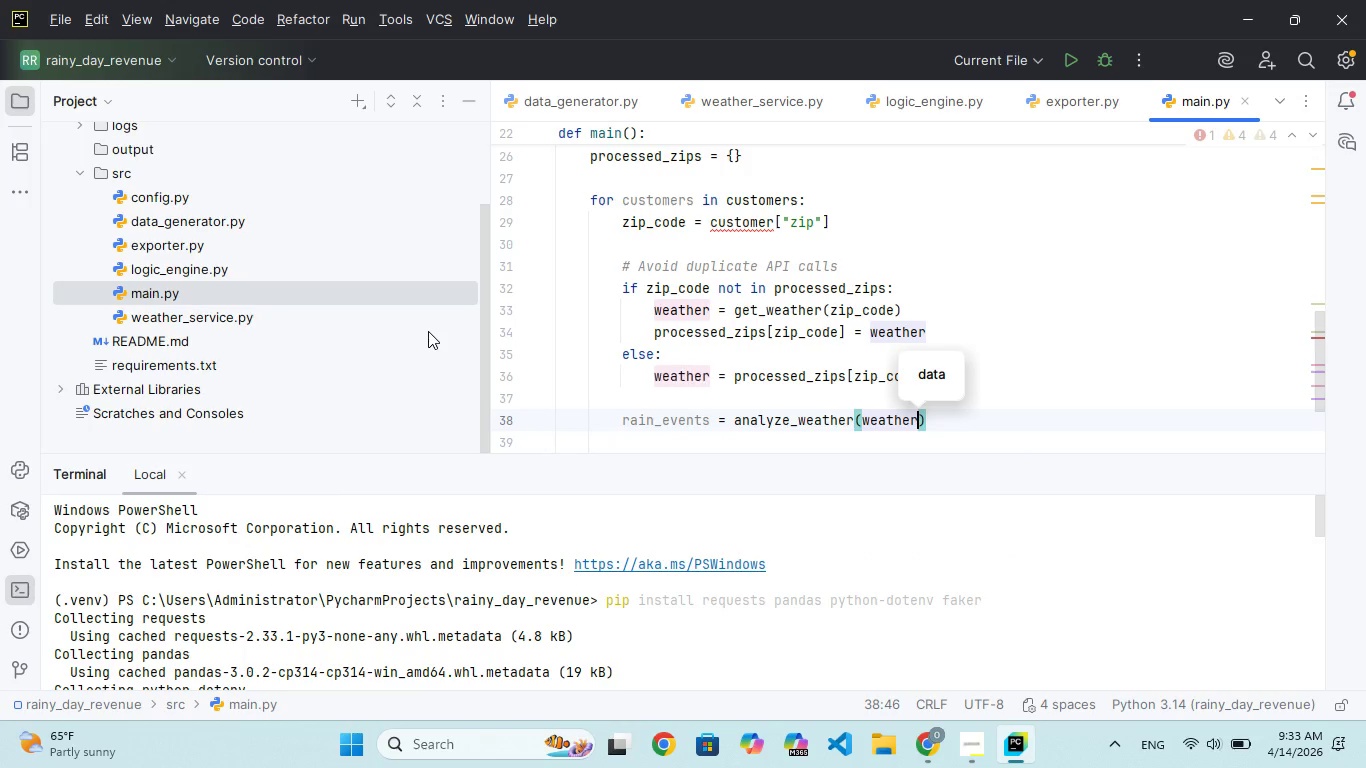 
key(Enter)
 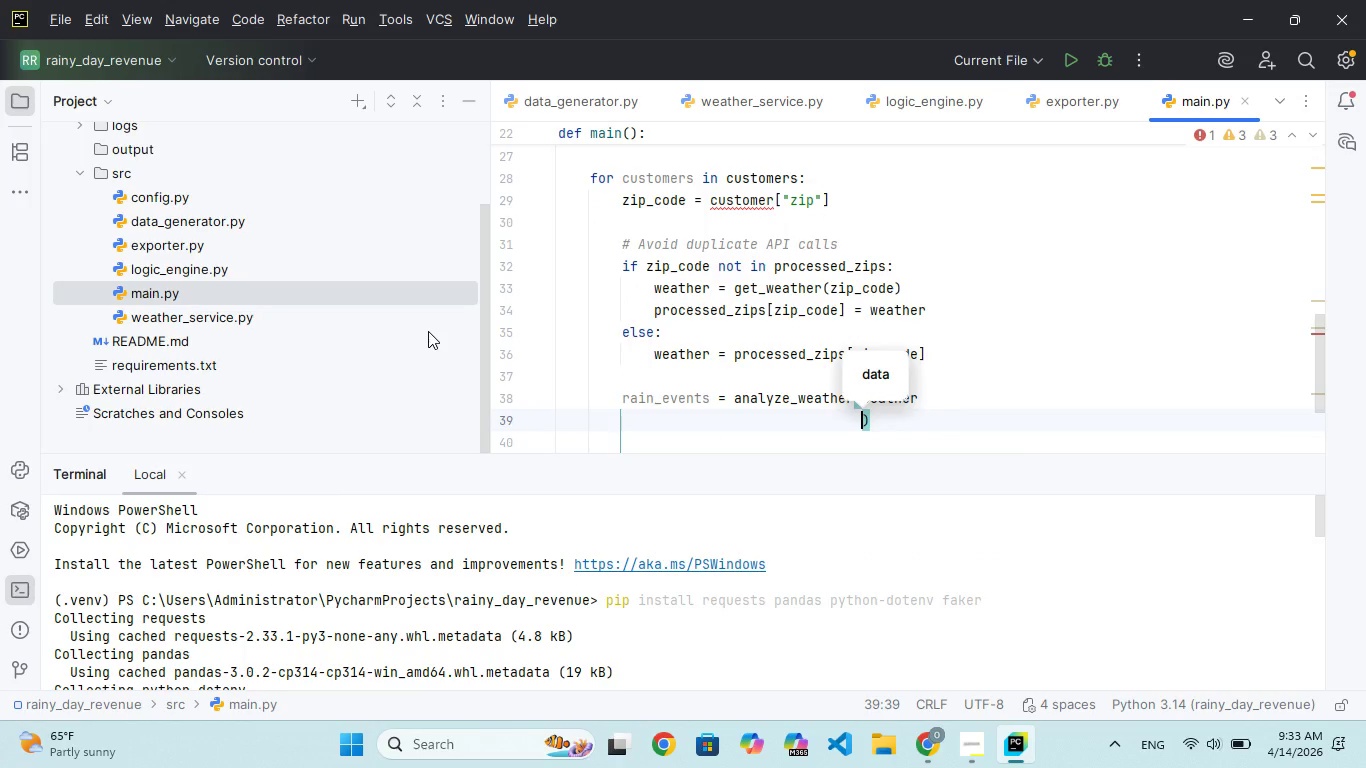 
key(Backspace)
 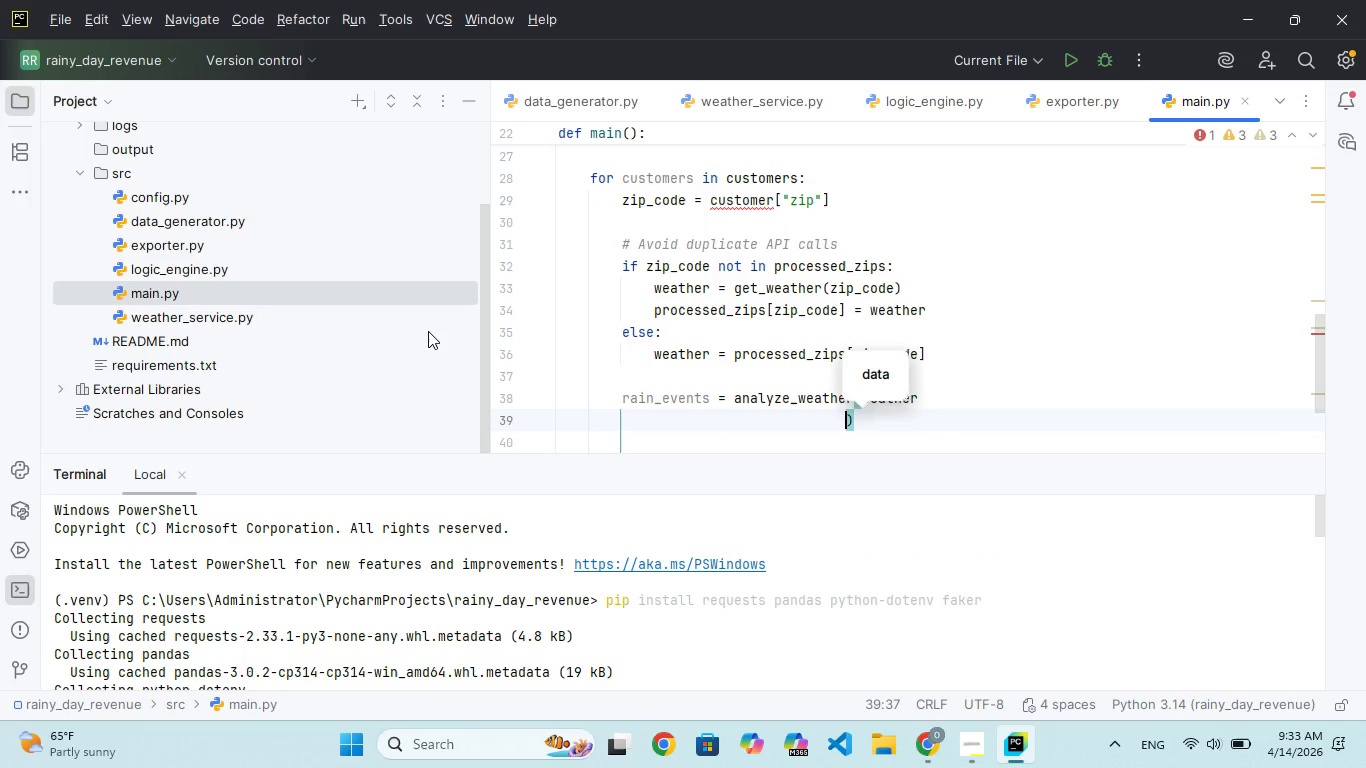 
key(Backspace)
 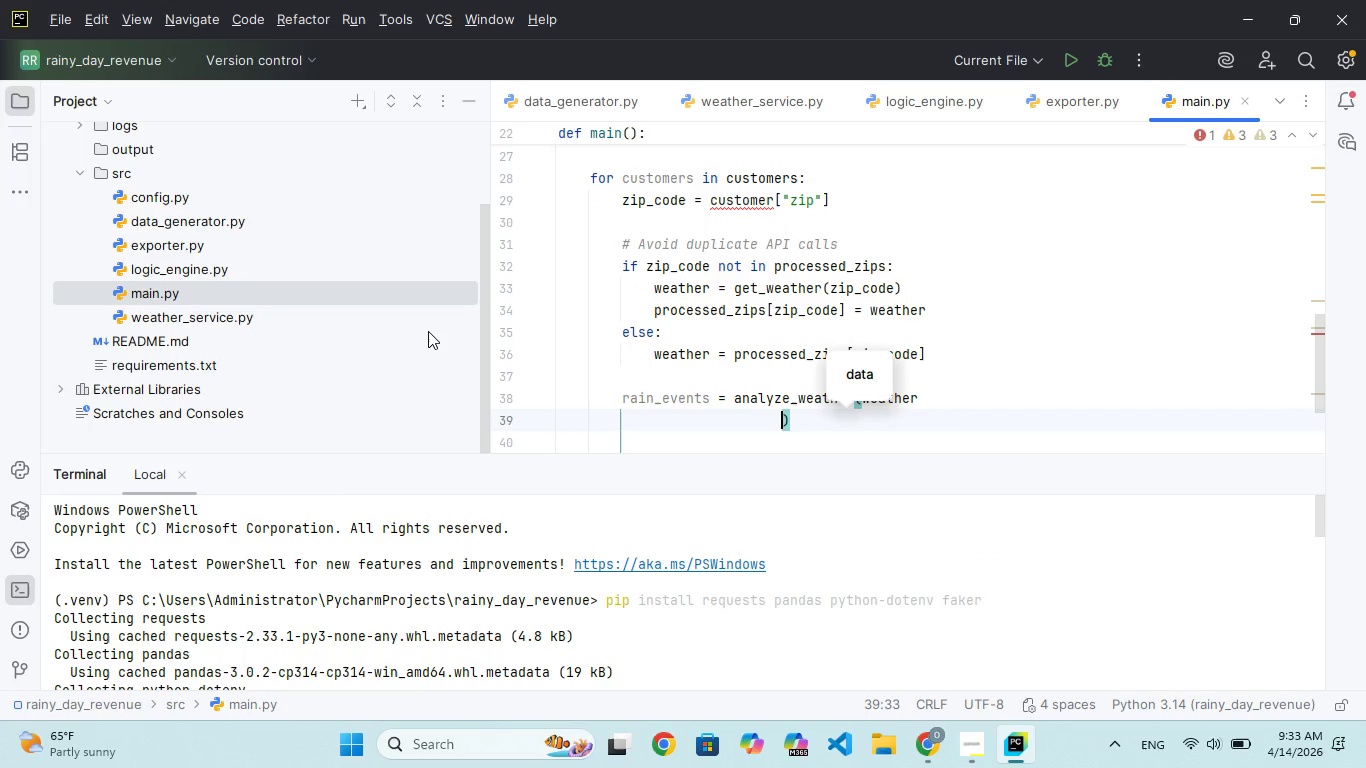 
key(Backspace)
 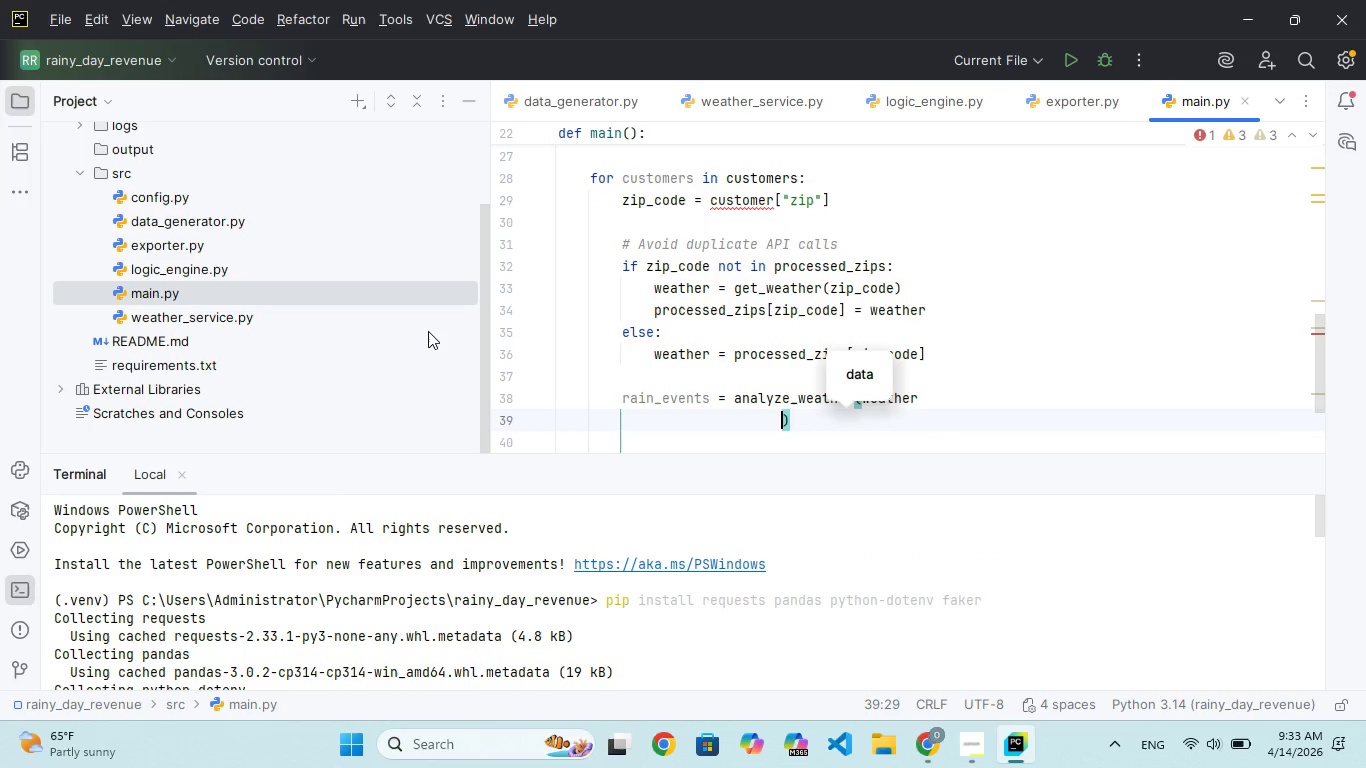 
key(Backspace)
 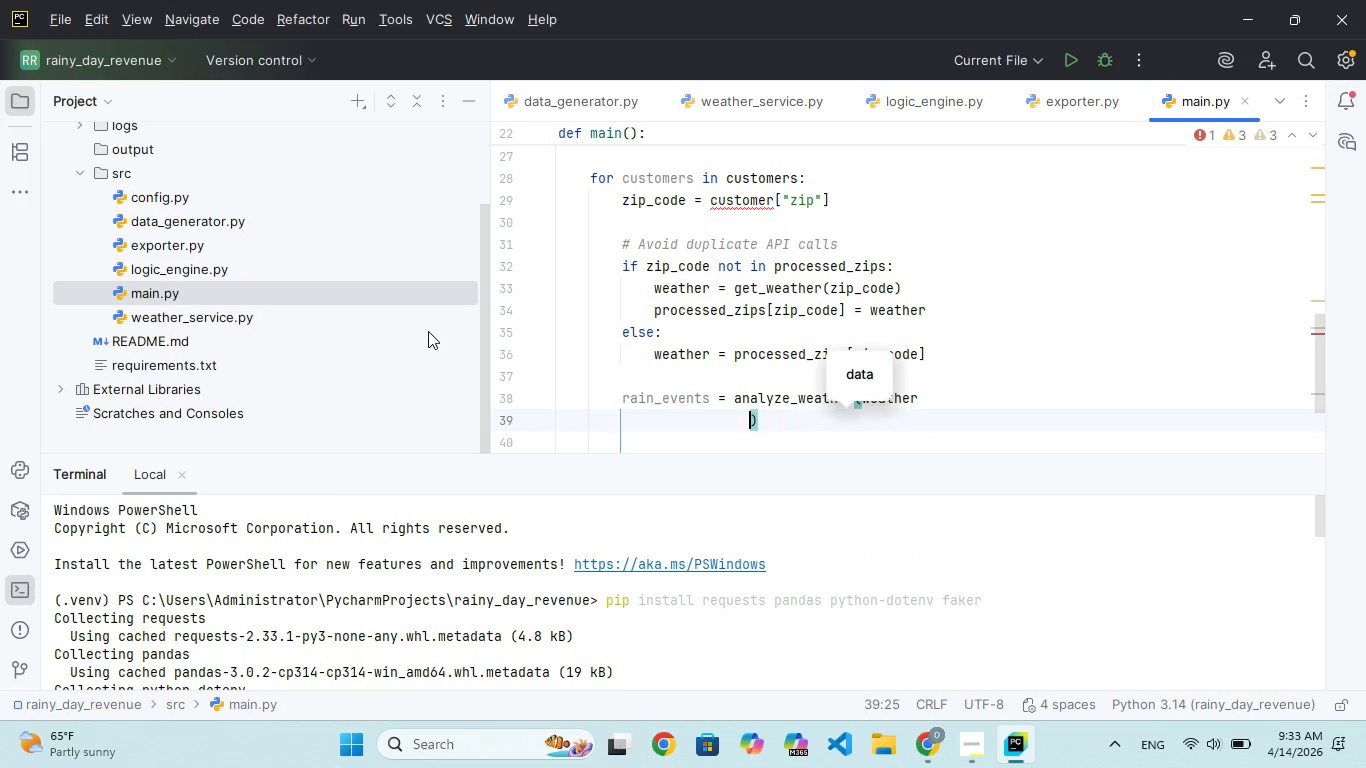 
key(Backspace)
 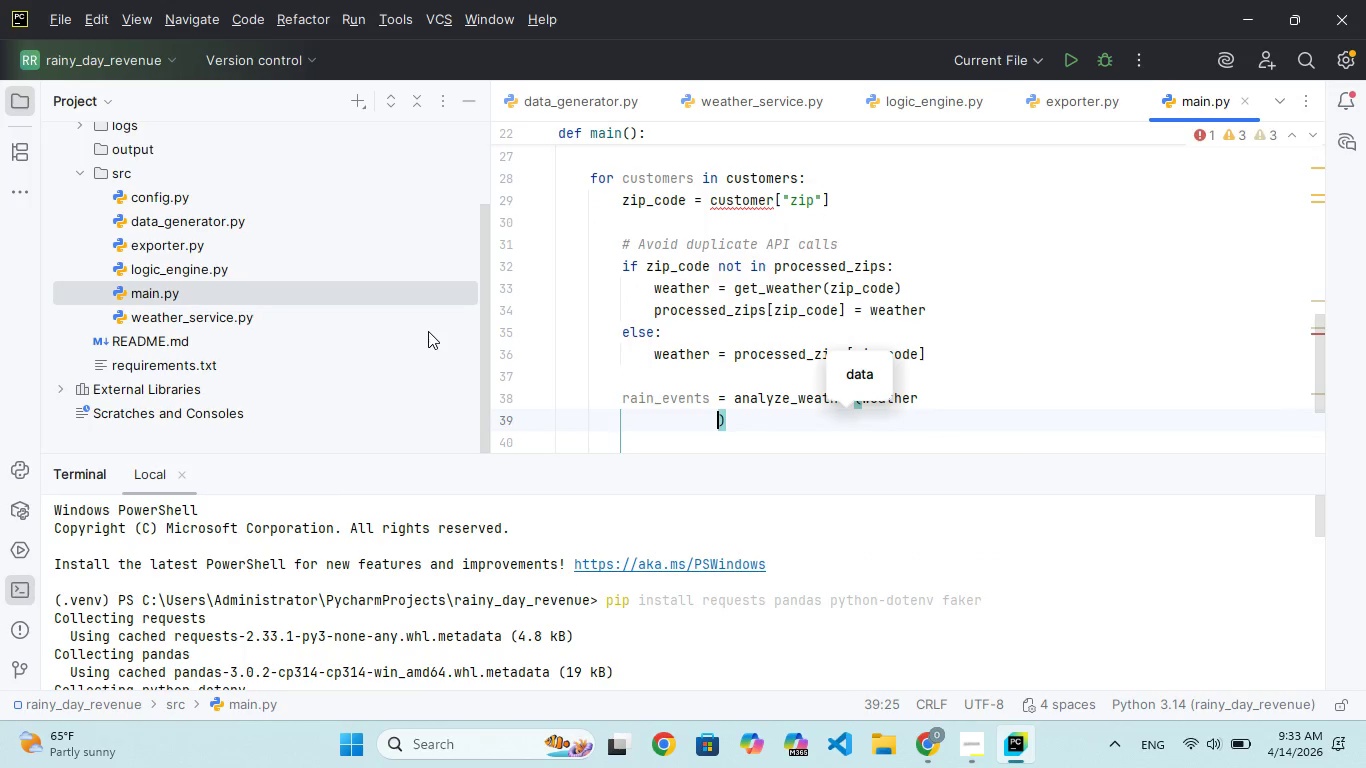 
key(Backspace)
 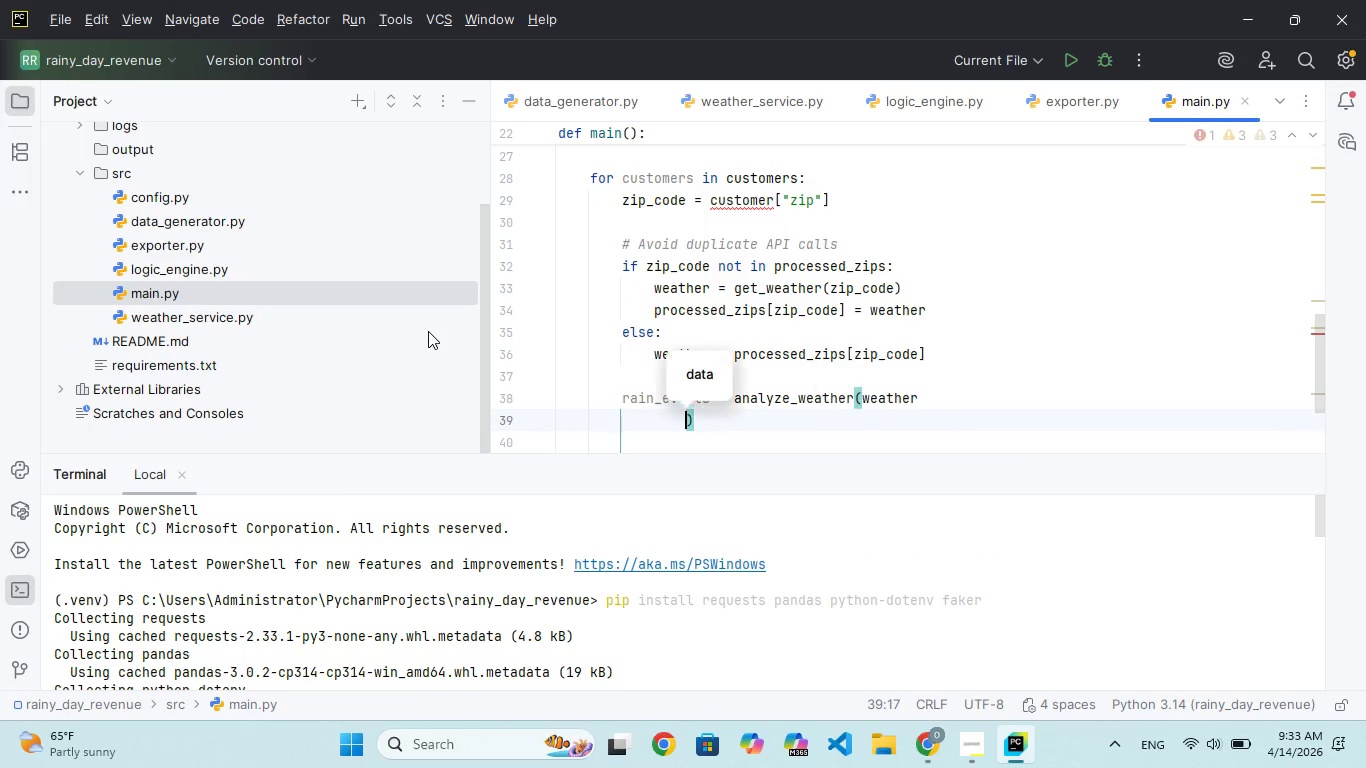 
key(Backspace)
 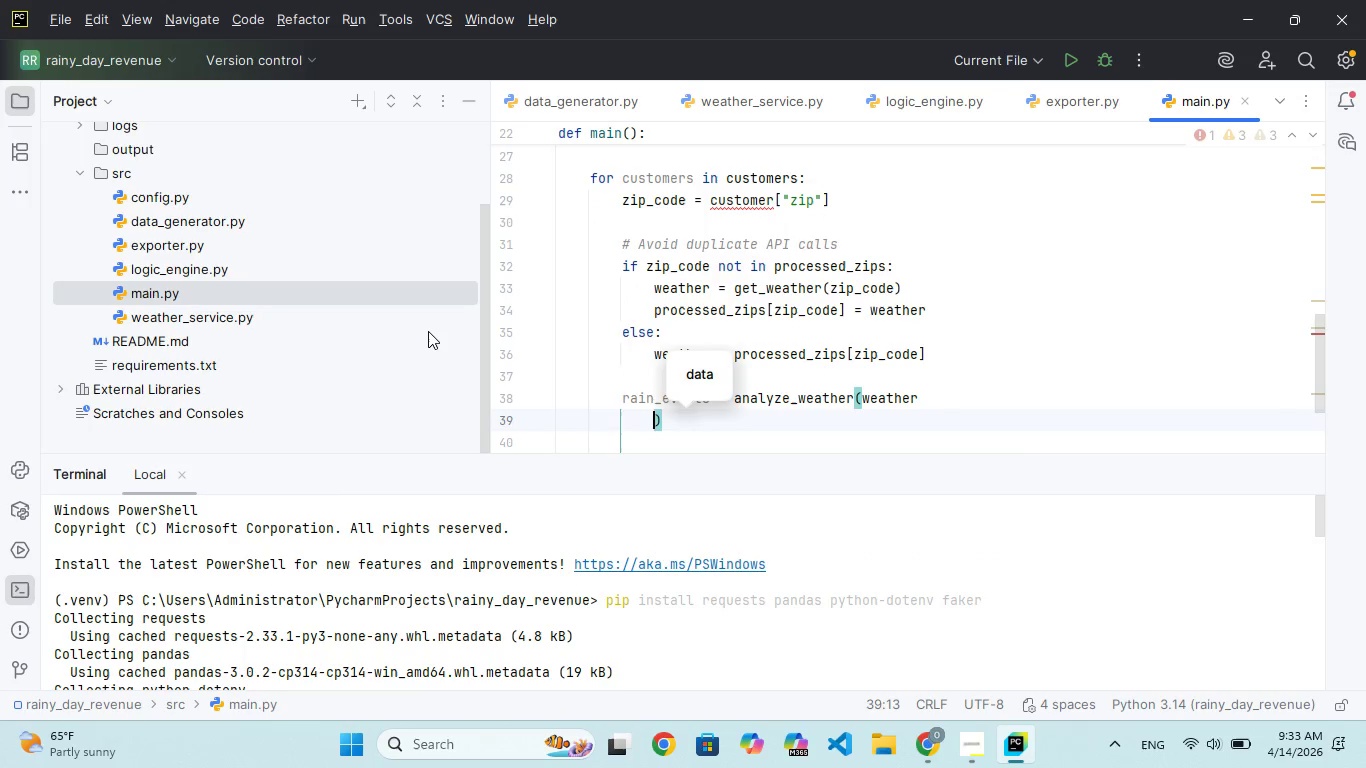 
key(Backspace)
 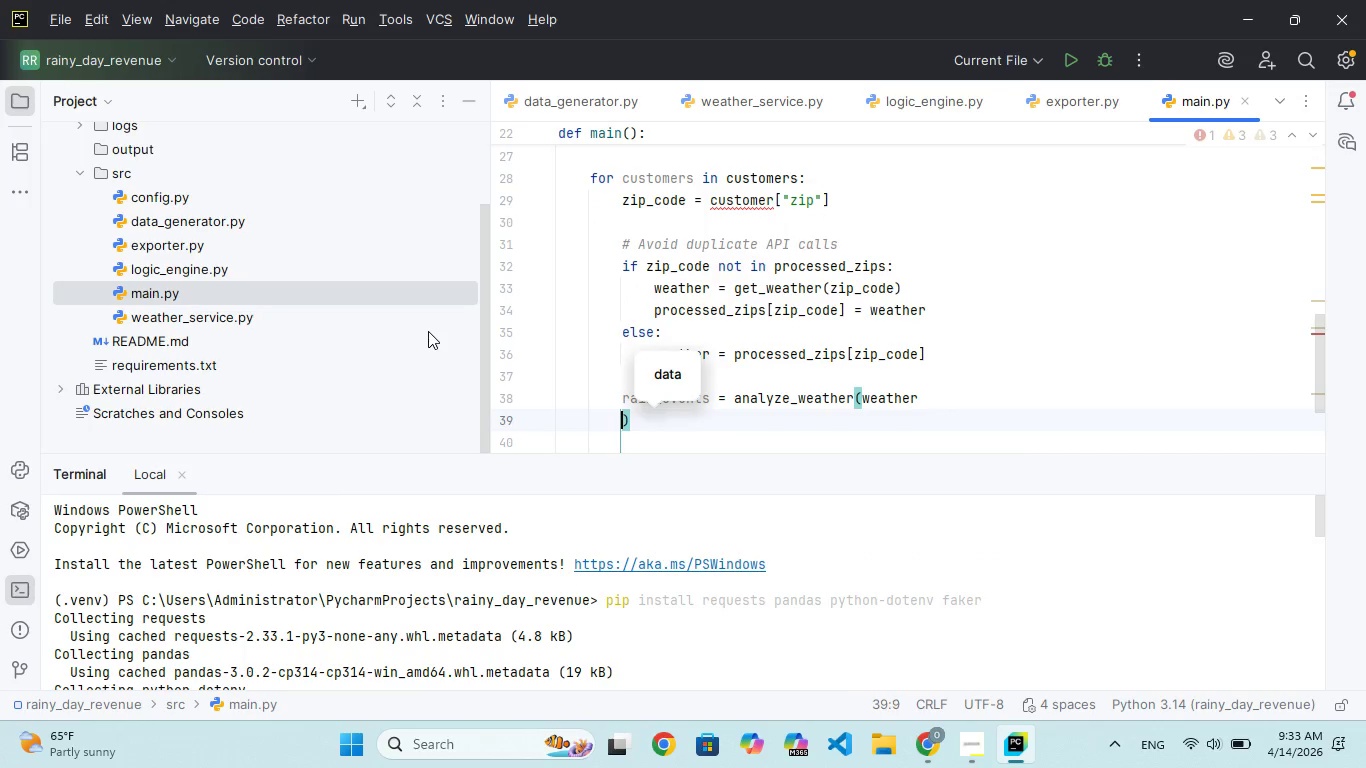 
key(Backspace)
 